 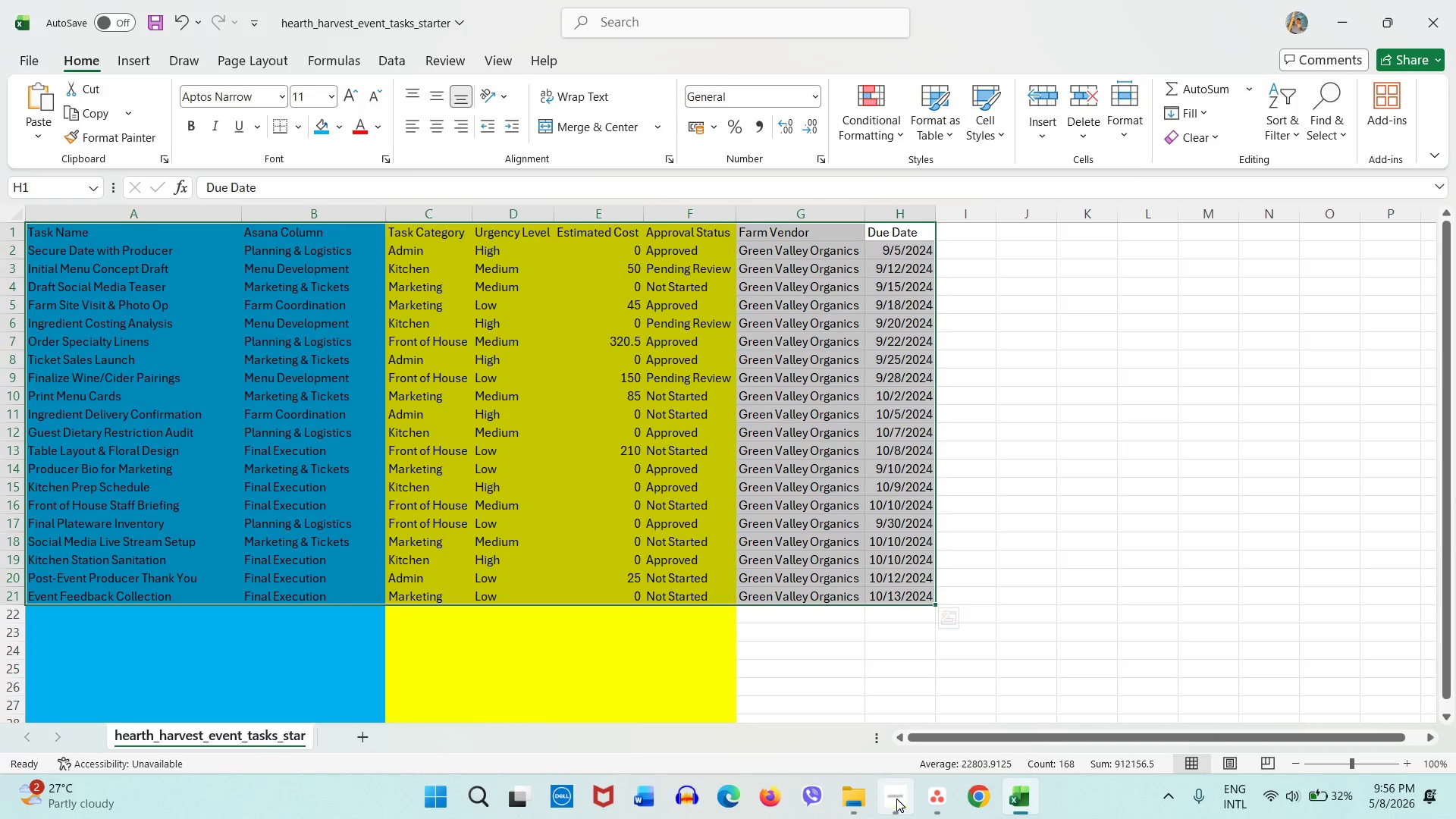 
left_click([922, 797])
 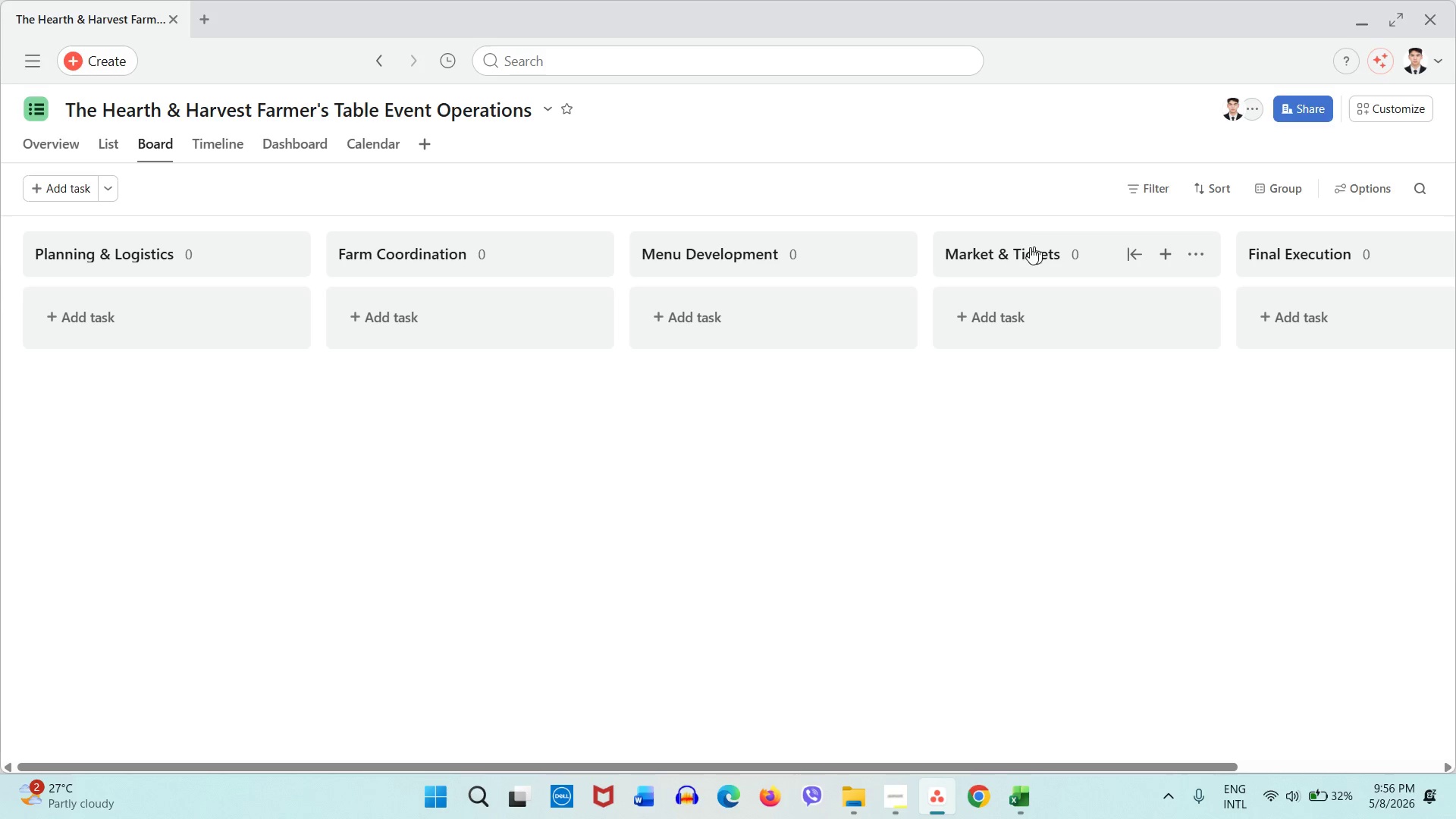 
left_click([1021, 248])
 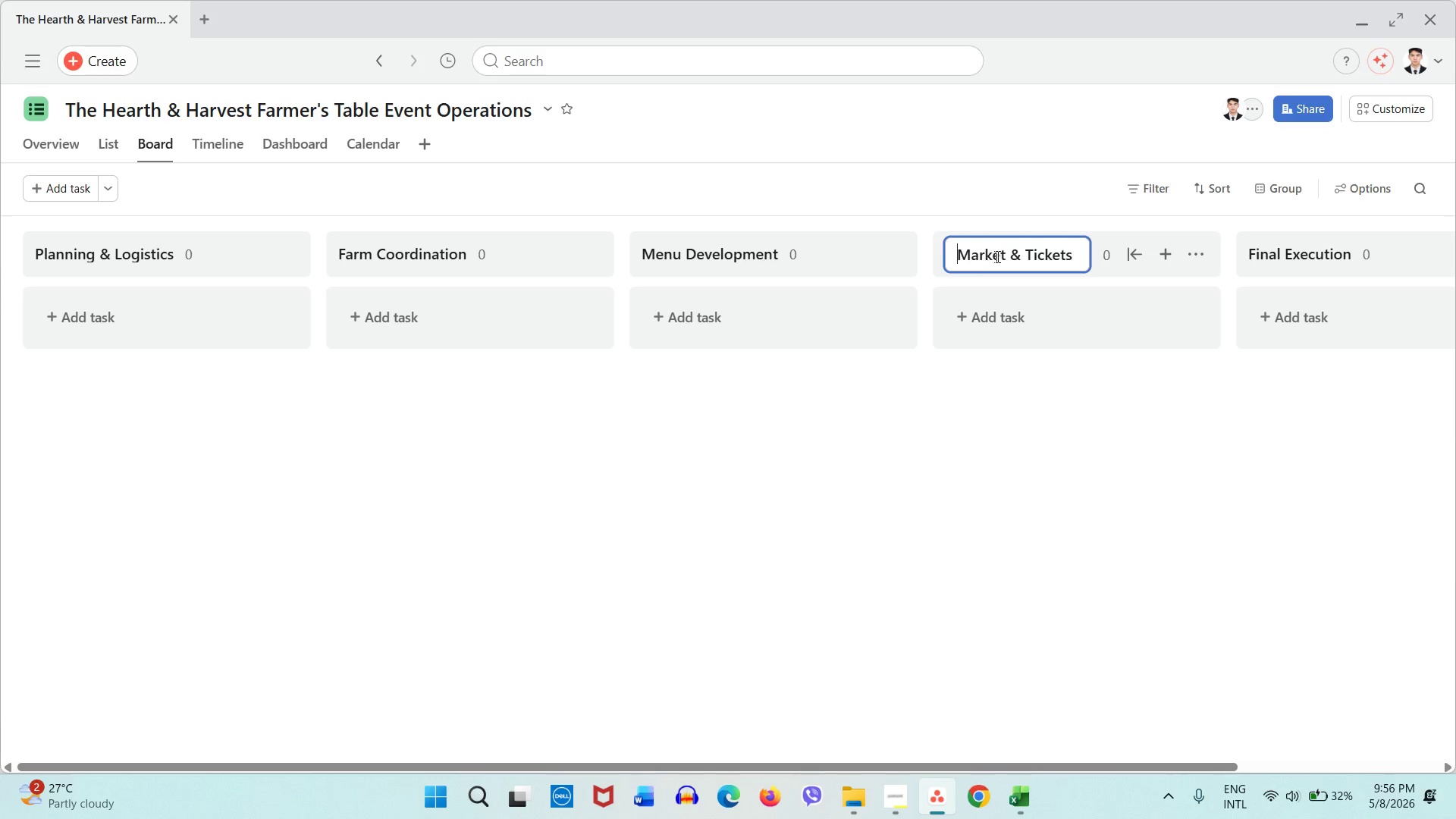 
left_click([1006, 256])
 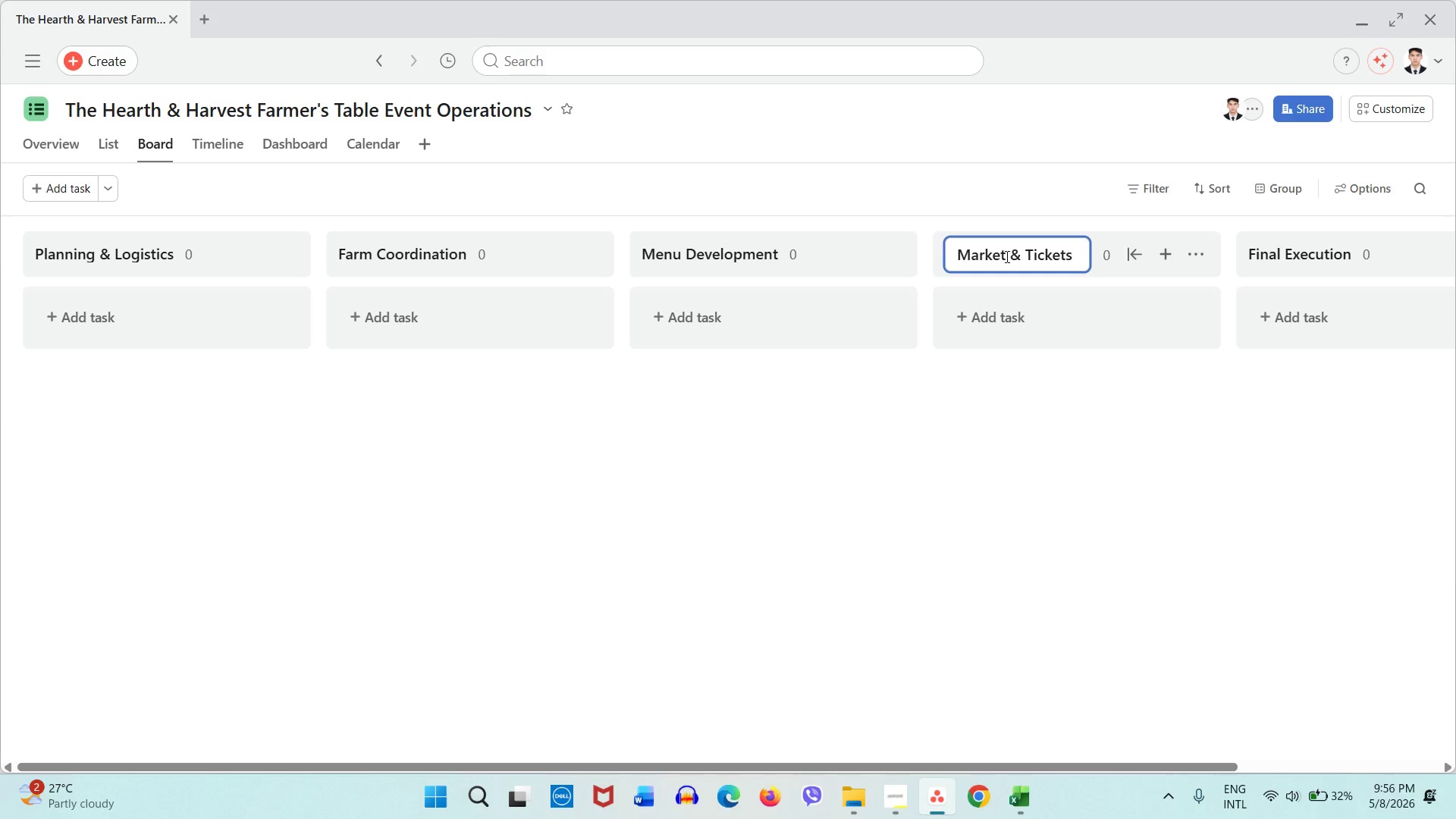 
type(ing)
 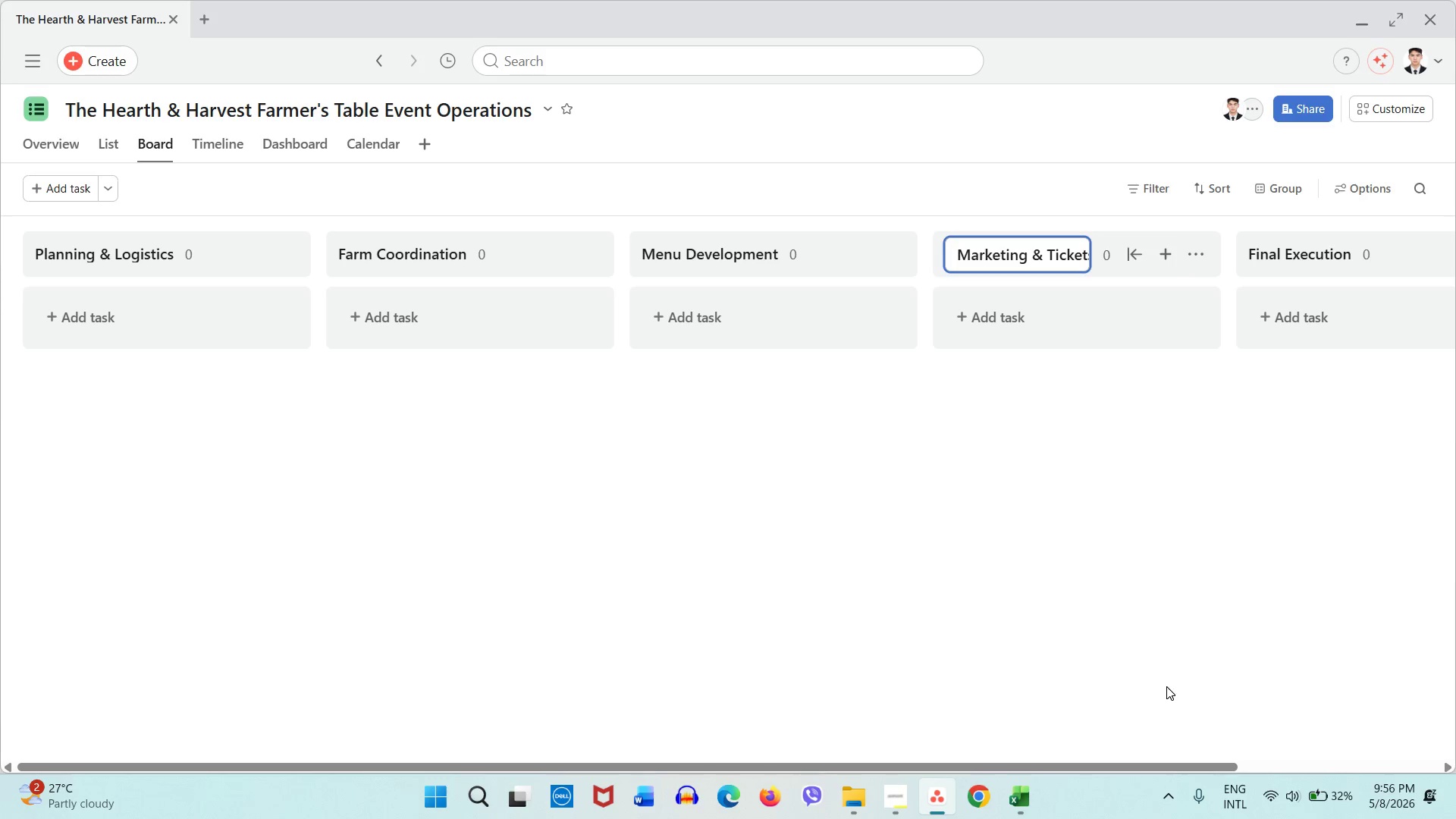 
left_click([1166, 686])
 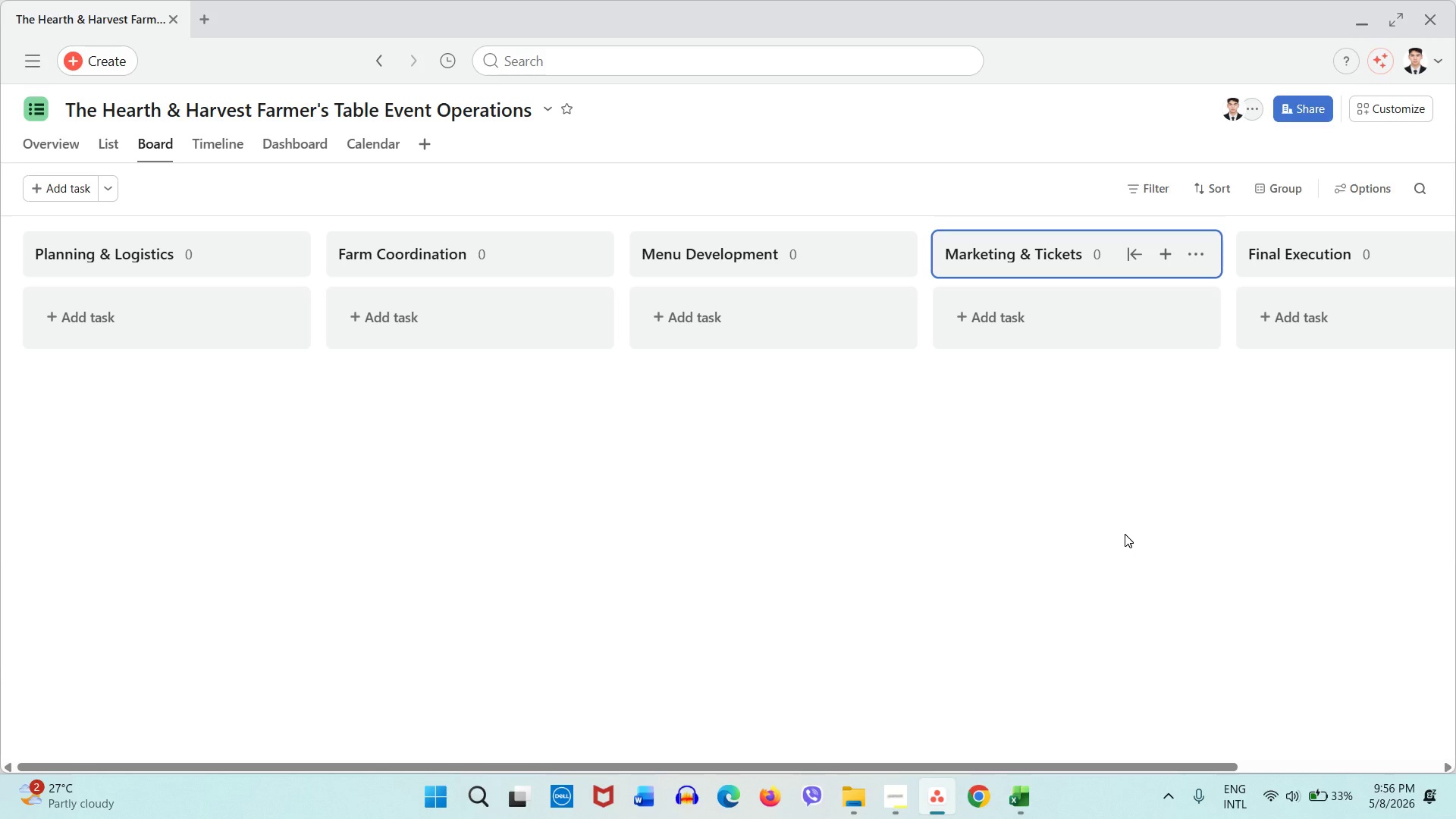 
wait(47.41)
 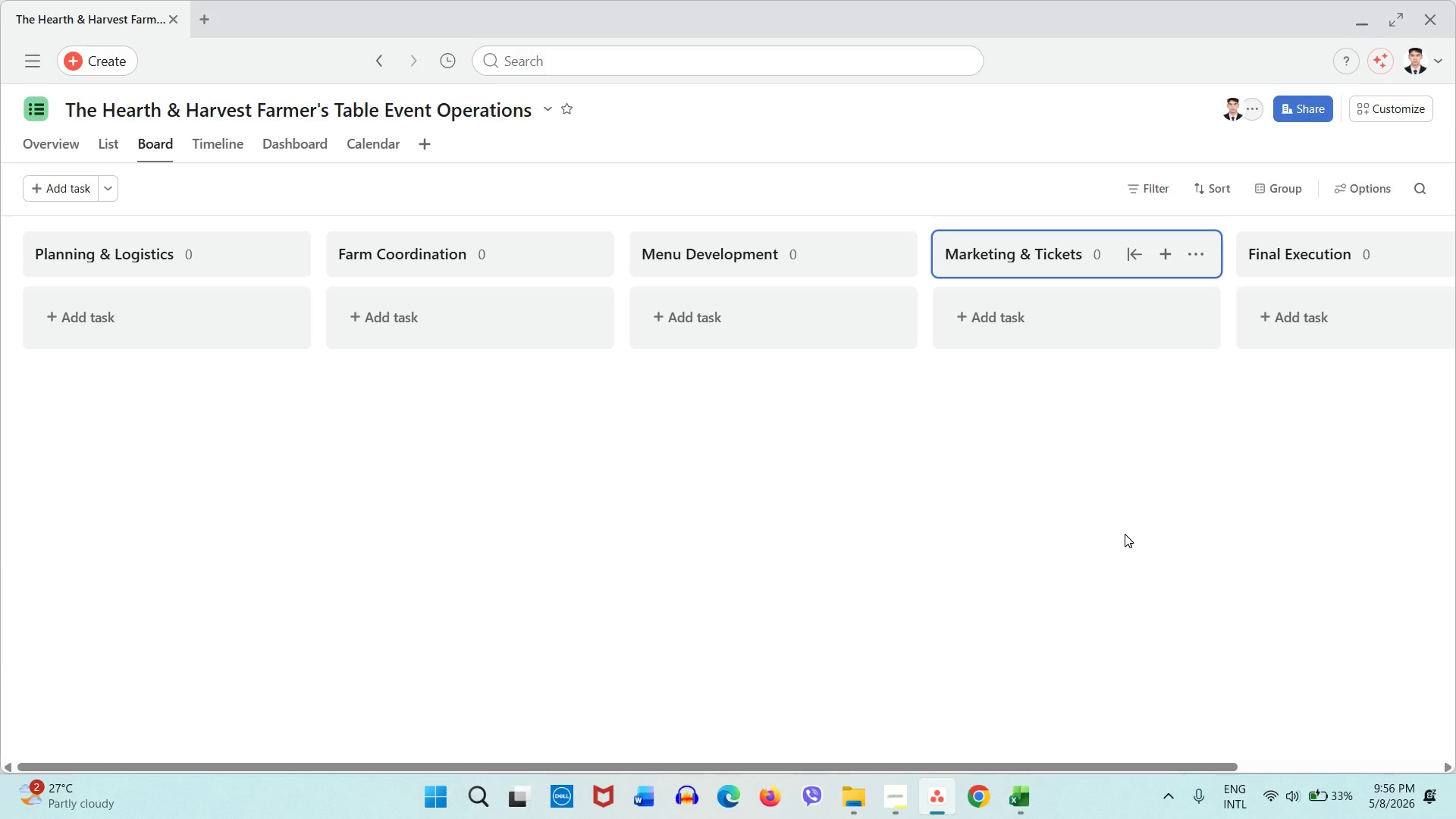 
left_click([1188, 485])
 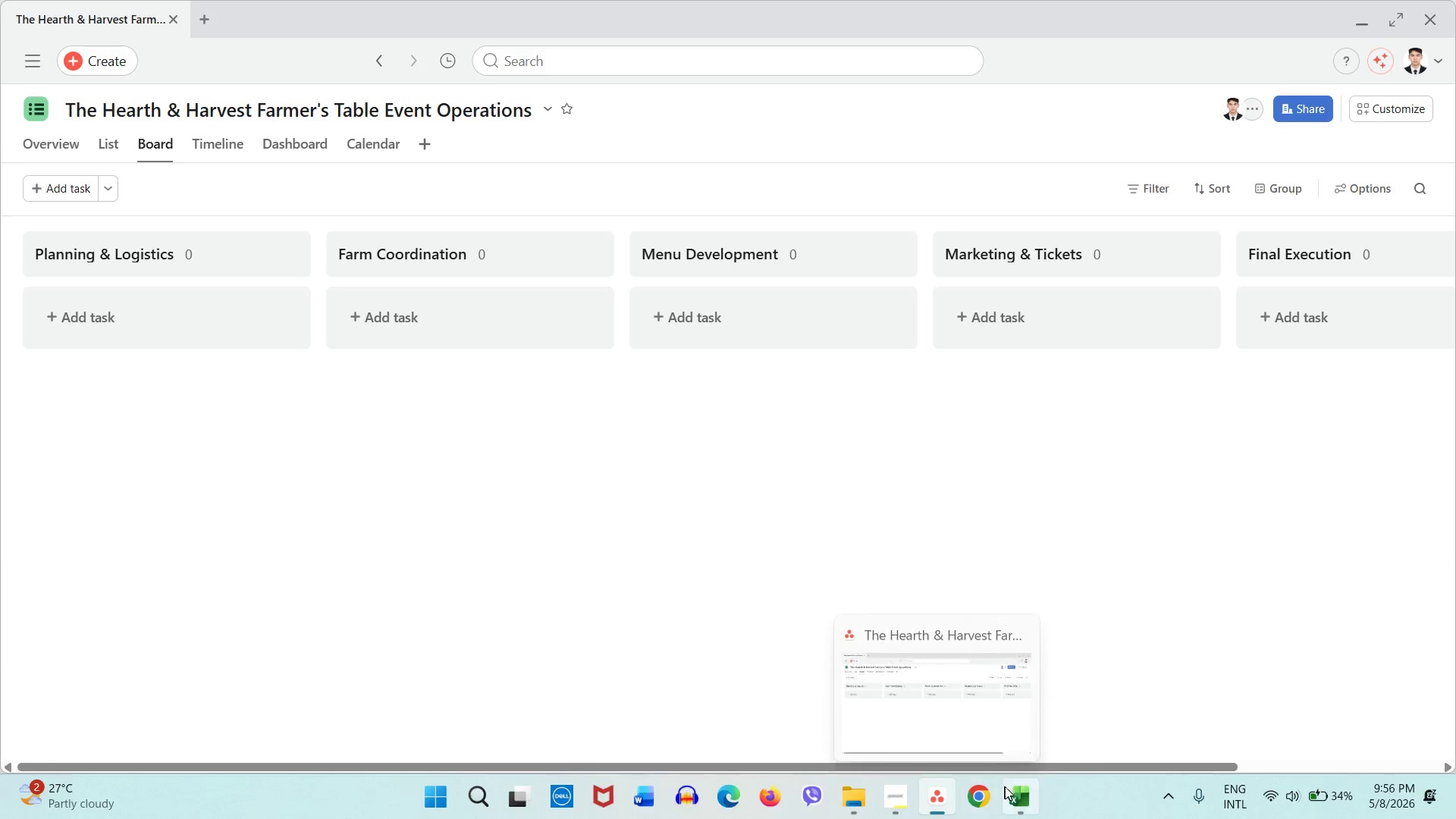 
left_click([1015, 786])
 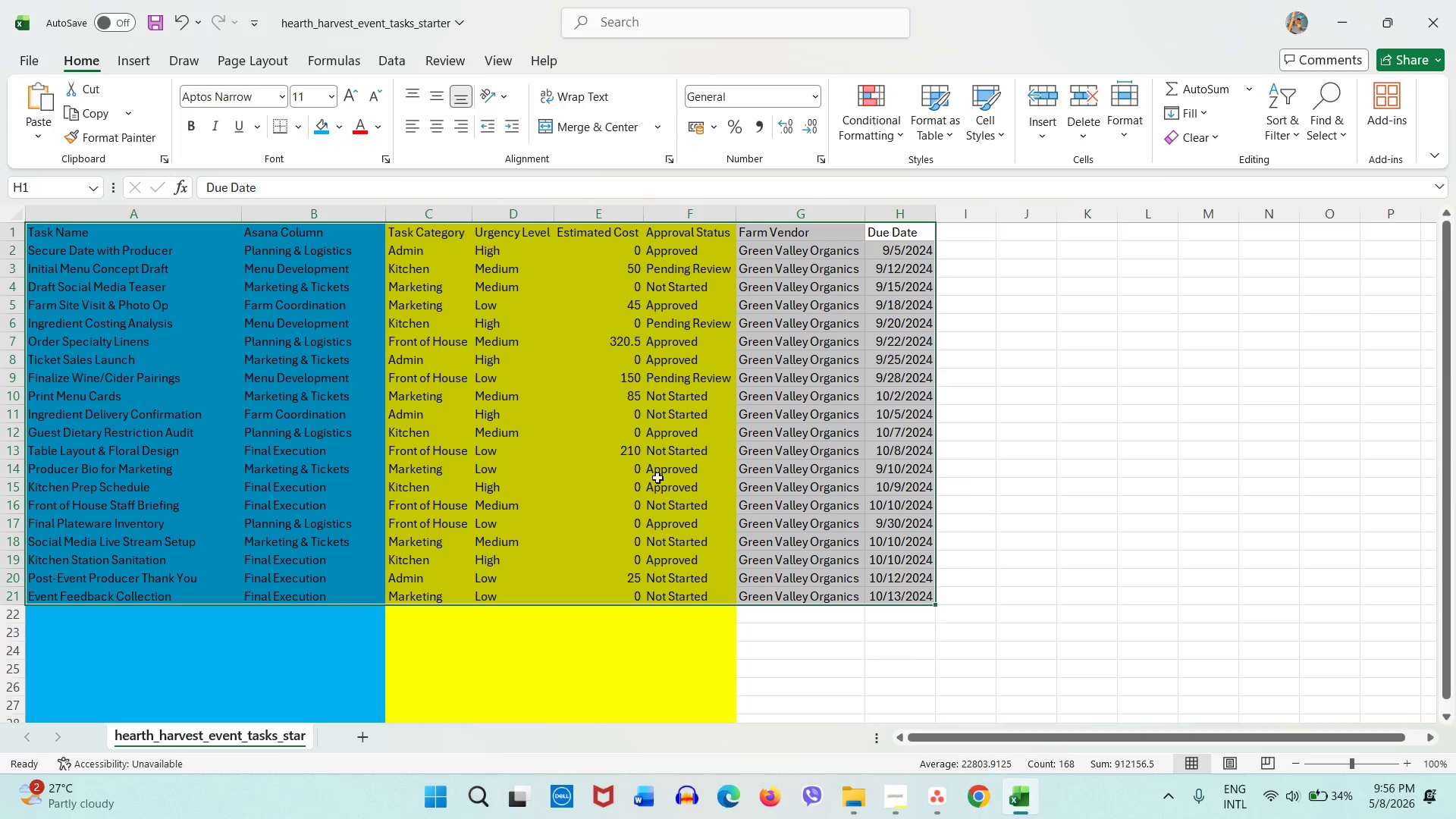 
left_click([616, 426])
 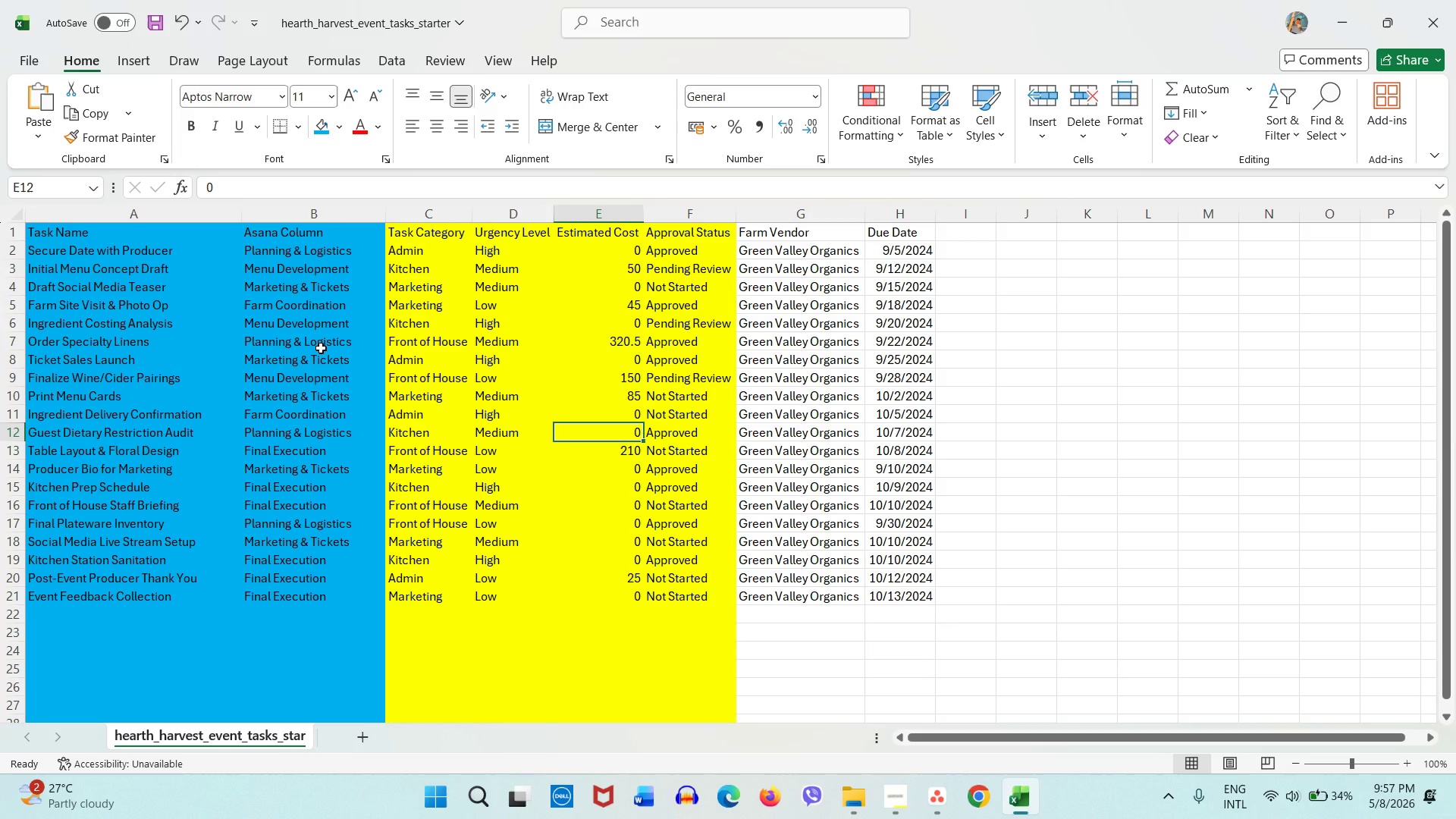 
wait(7.02)
 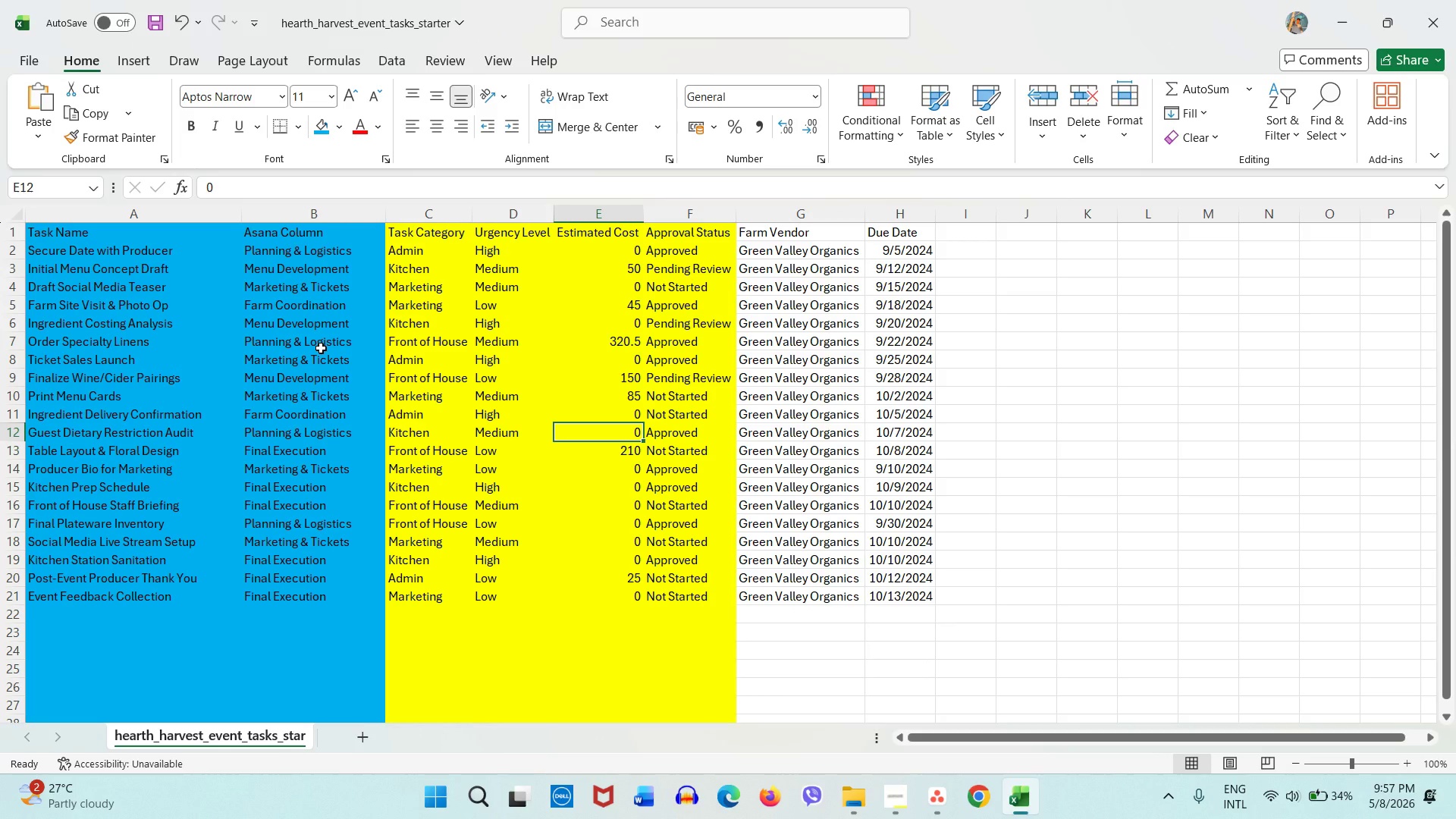 
key(Control+A)
 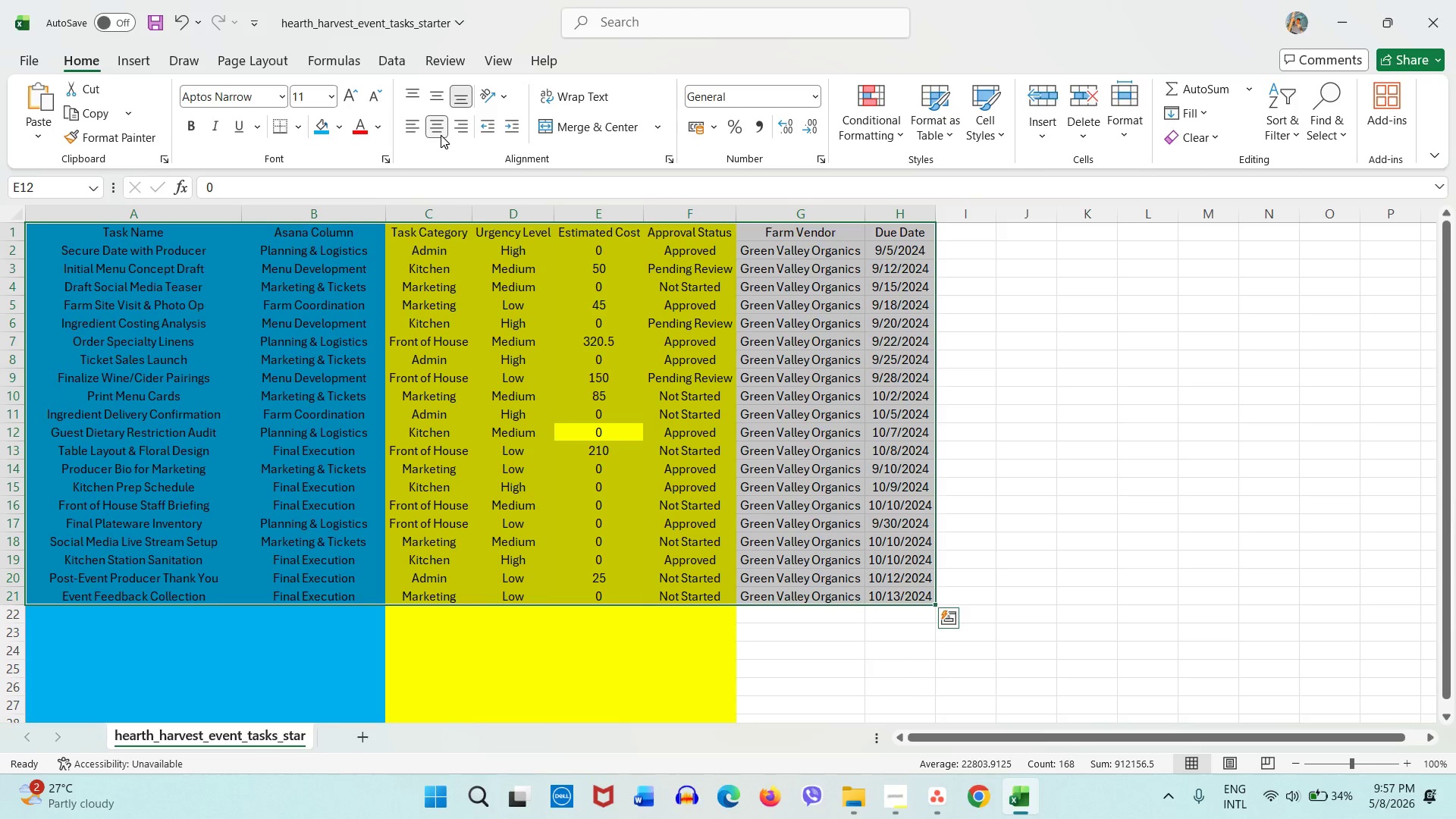 
left_click([441, 102])
 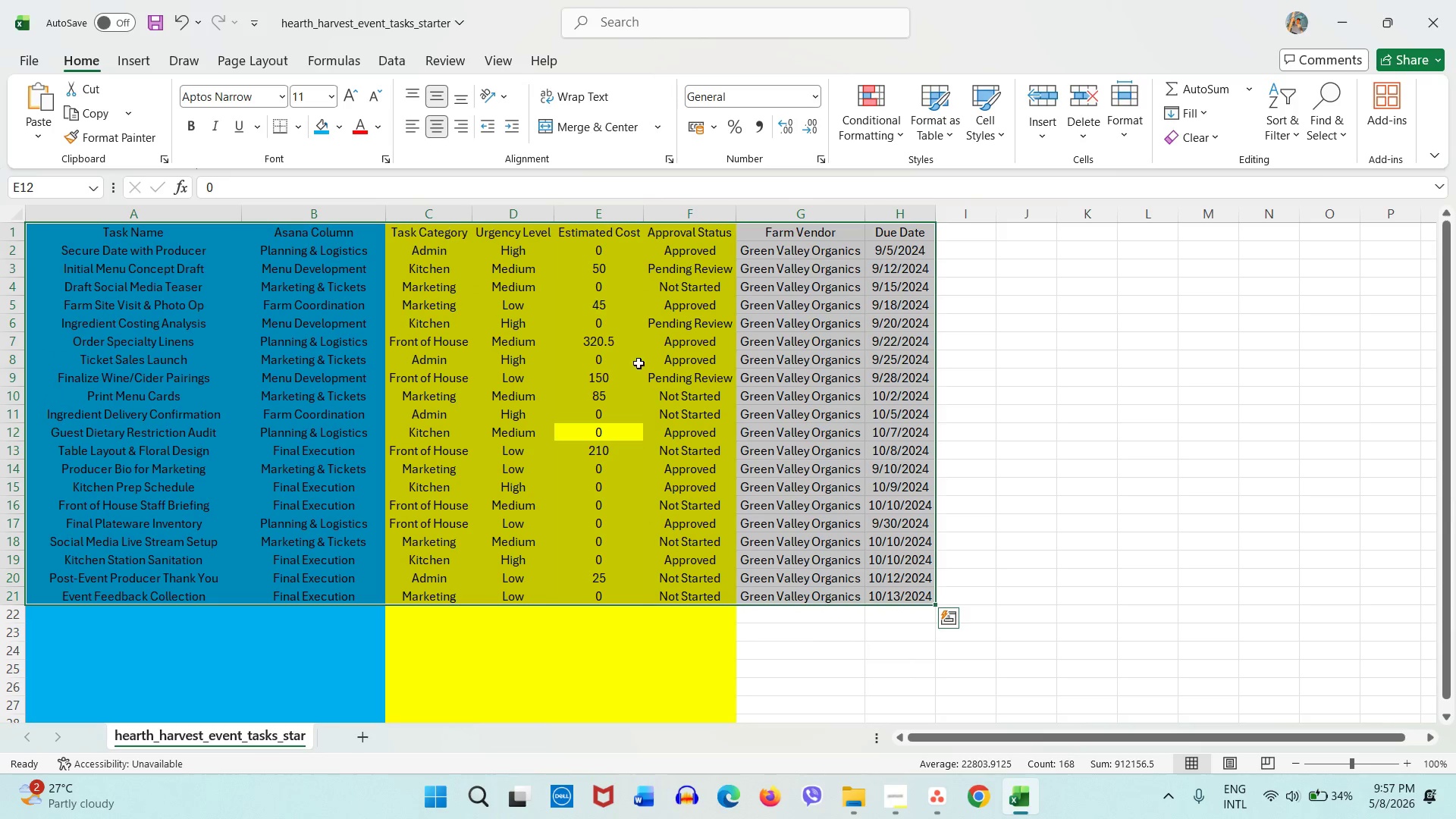 
left_click([641, 366])
 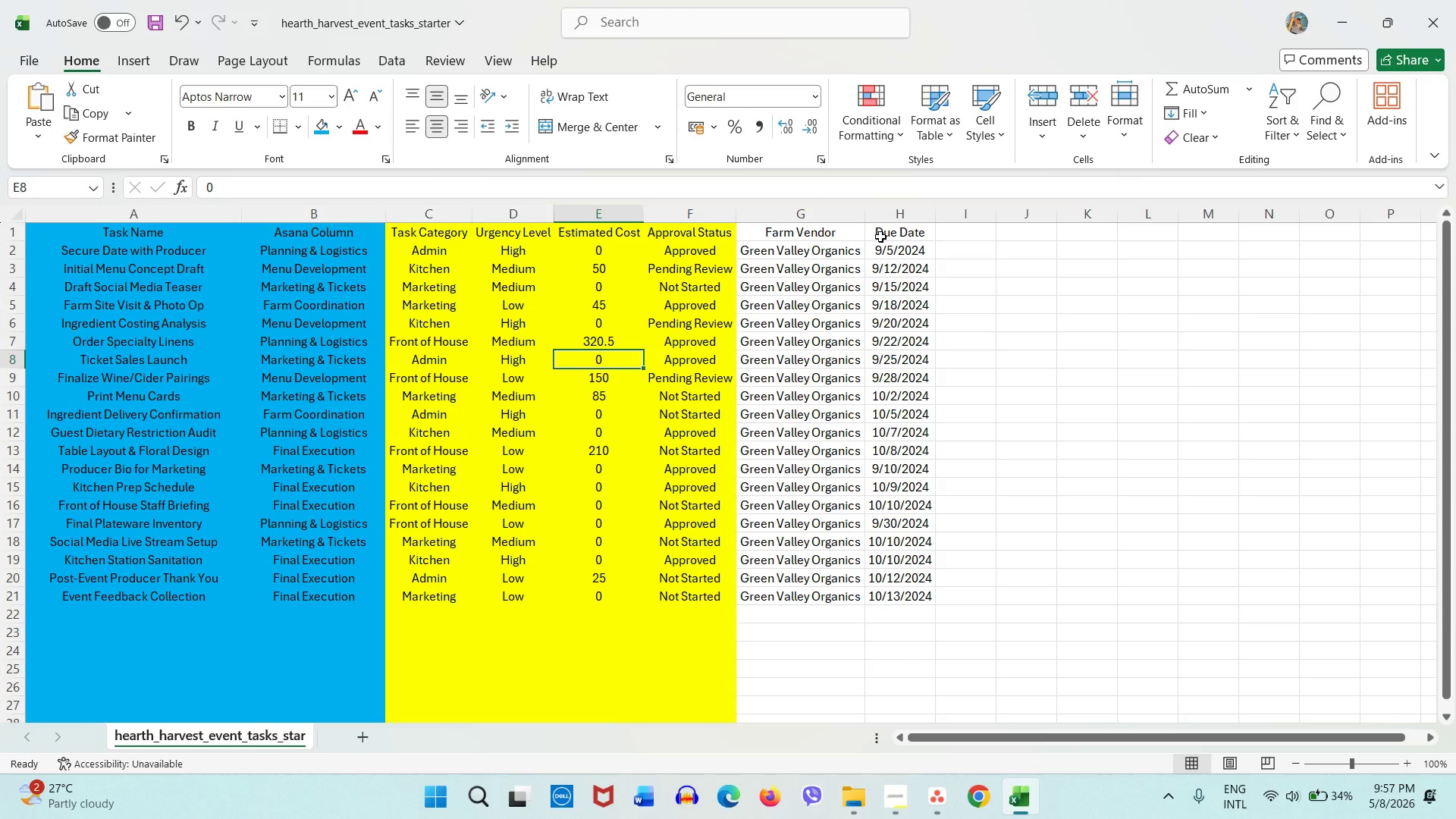 
double_click([926, 256])
 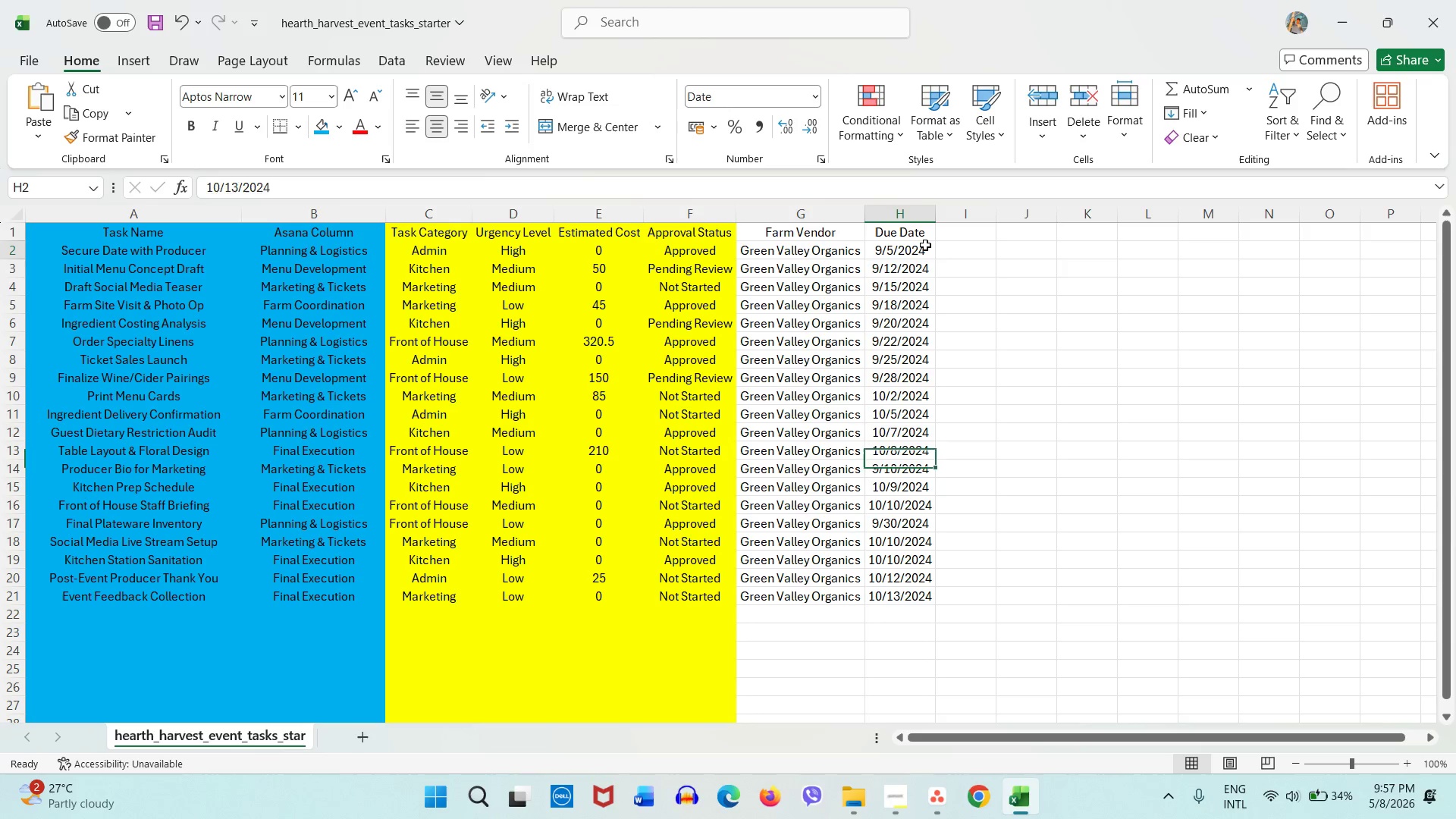 
double_click([925, 245])
 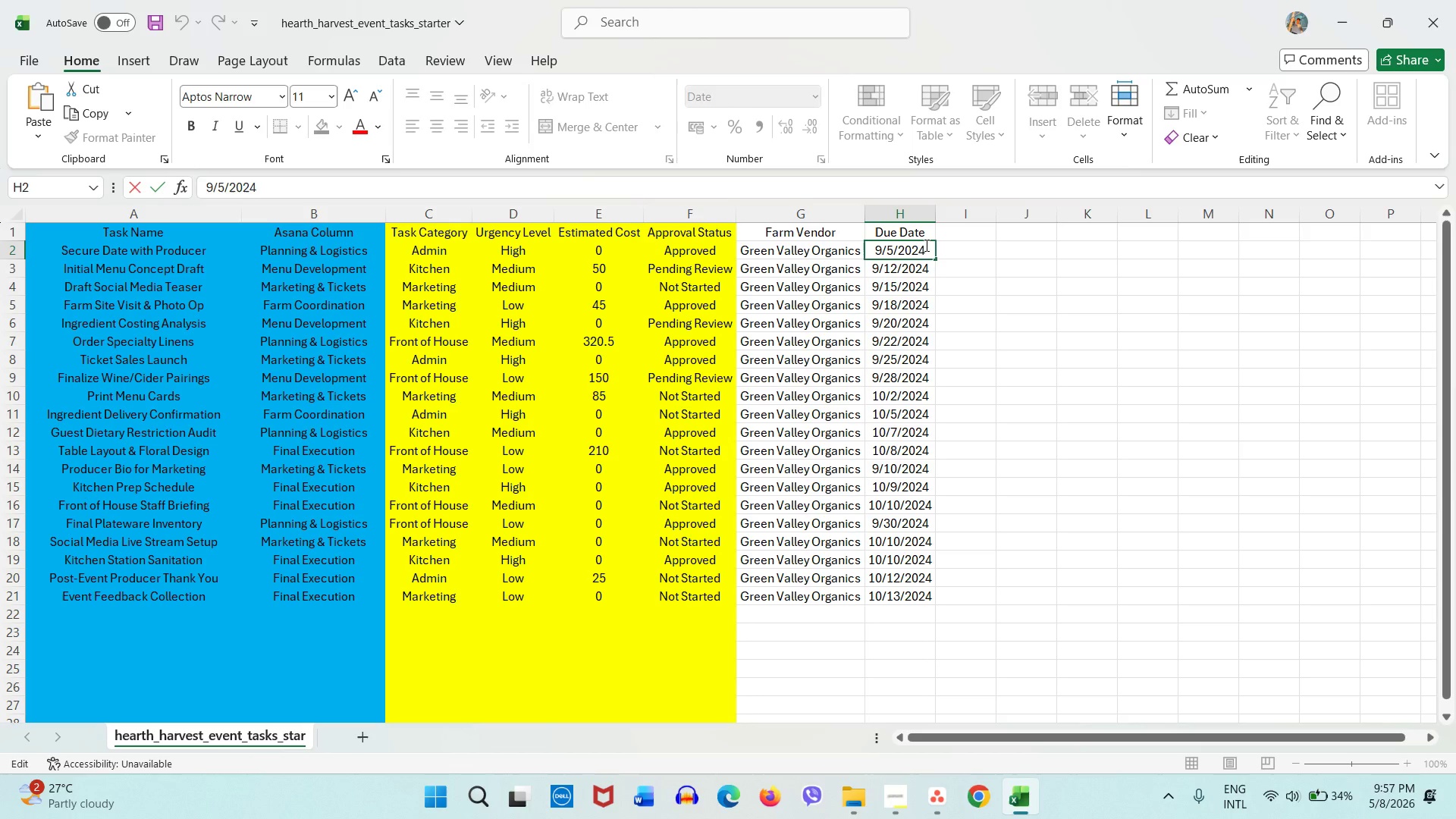 
key(Backspace)
 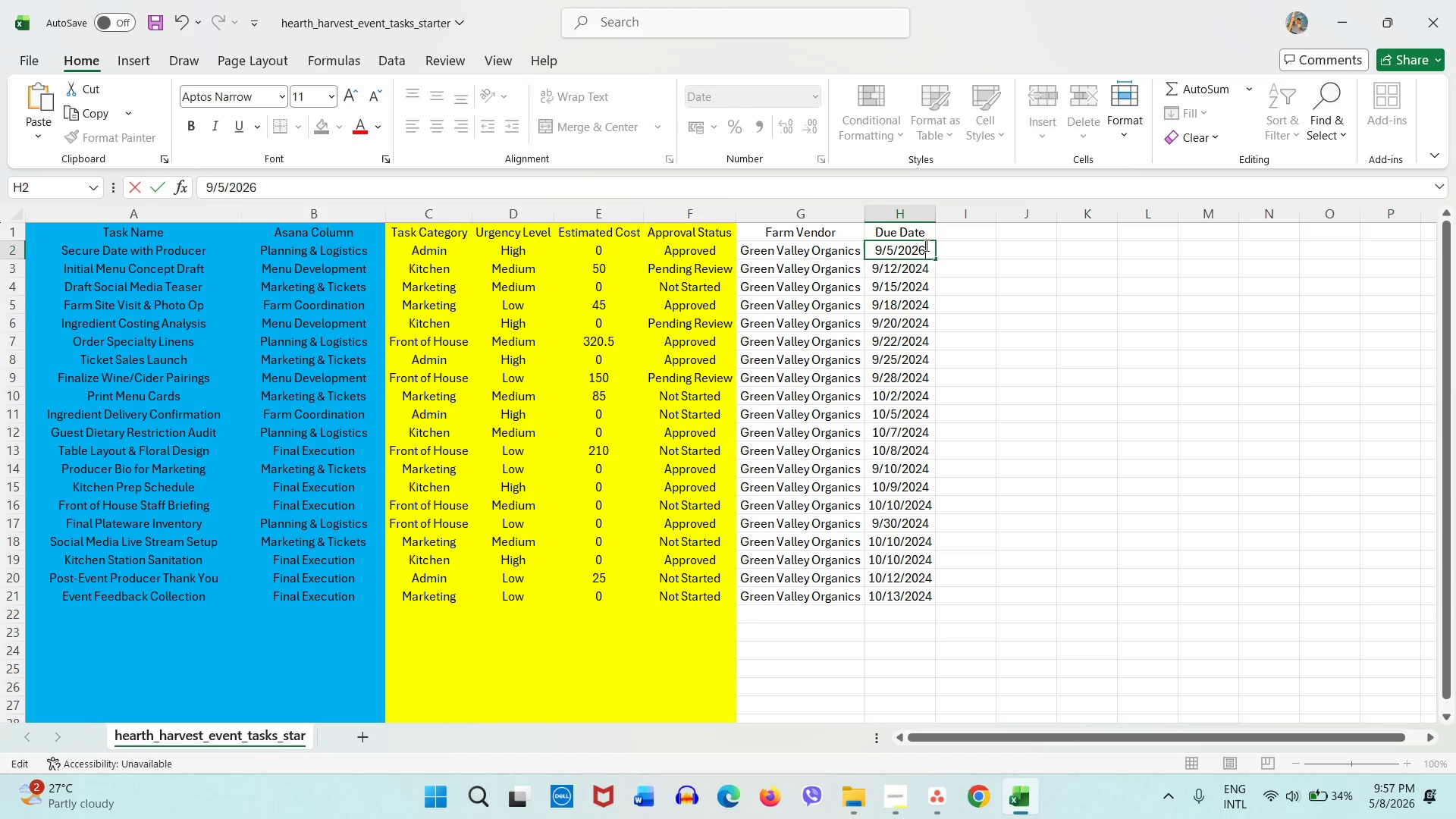 
key(Numpad6)
 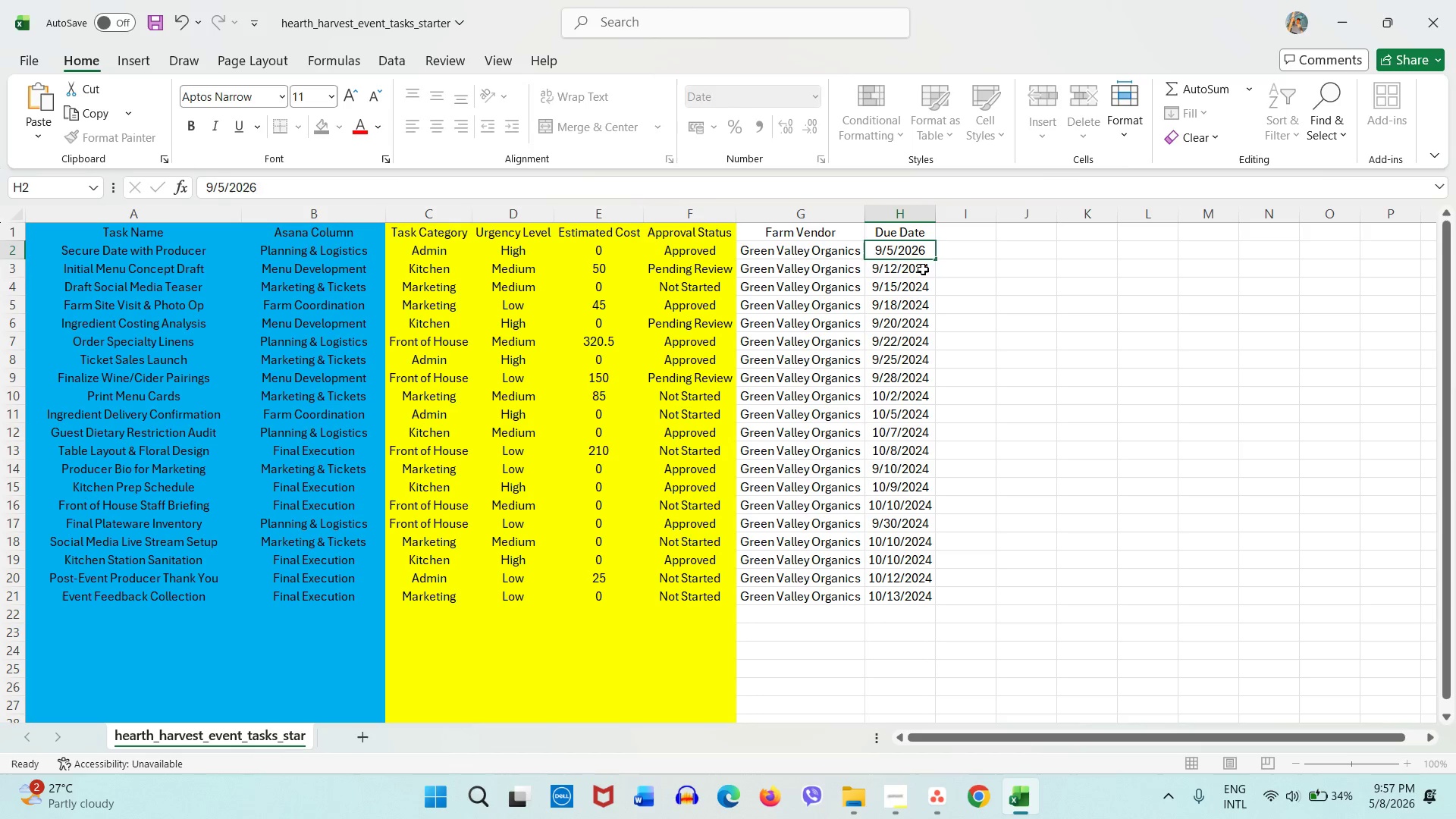 
double_click([923, 269])
 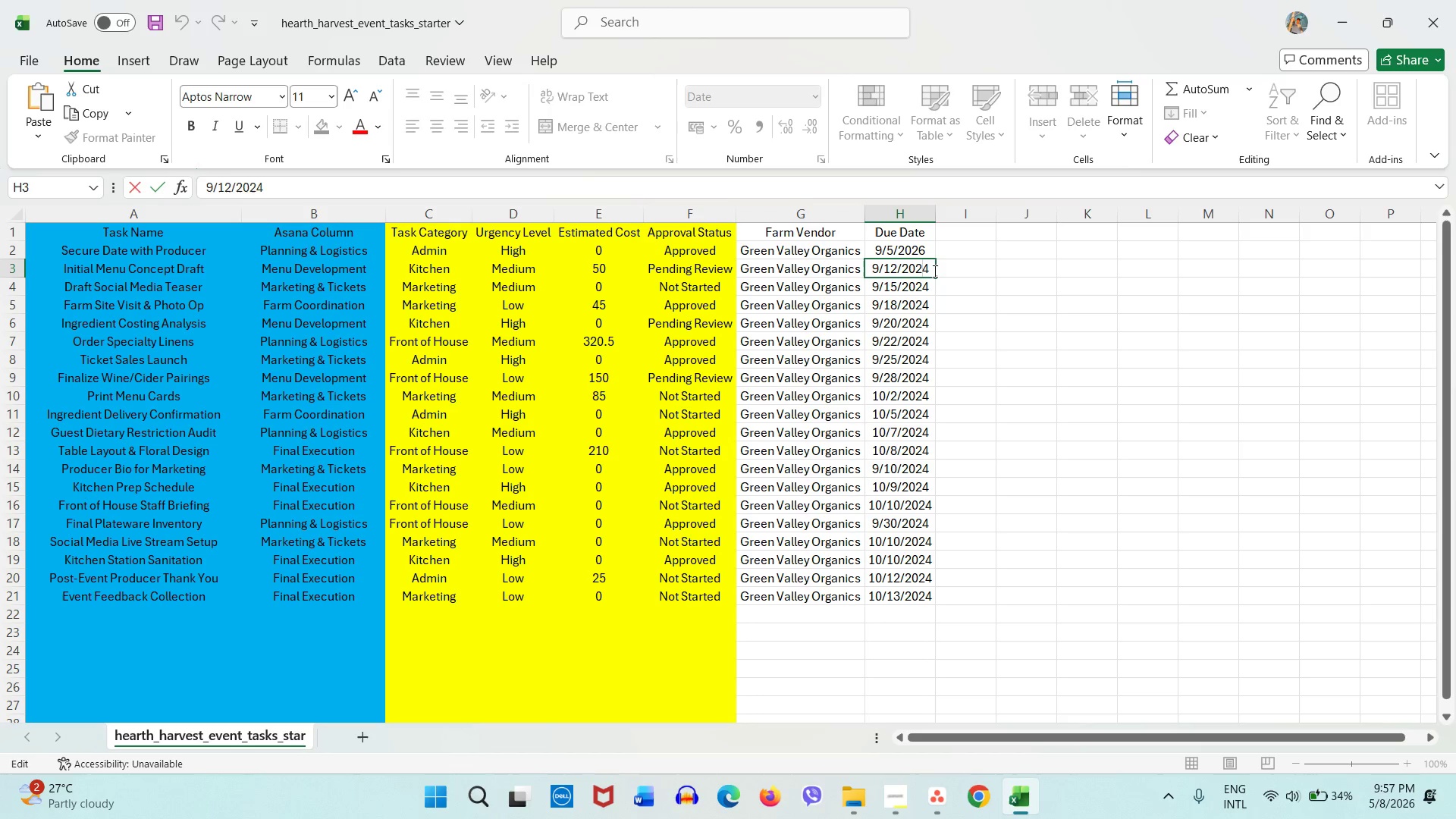 
triple_click([934, 271])
 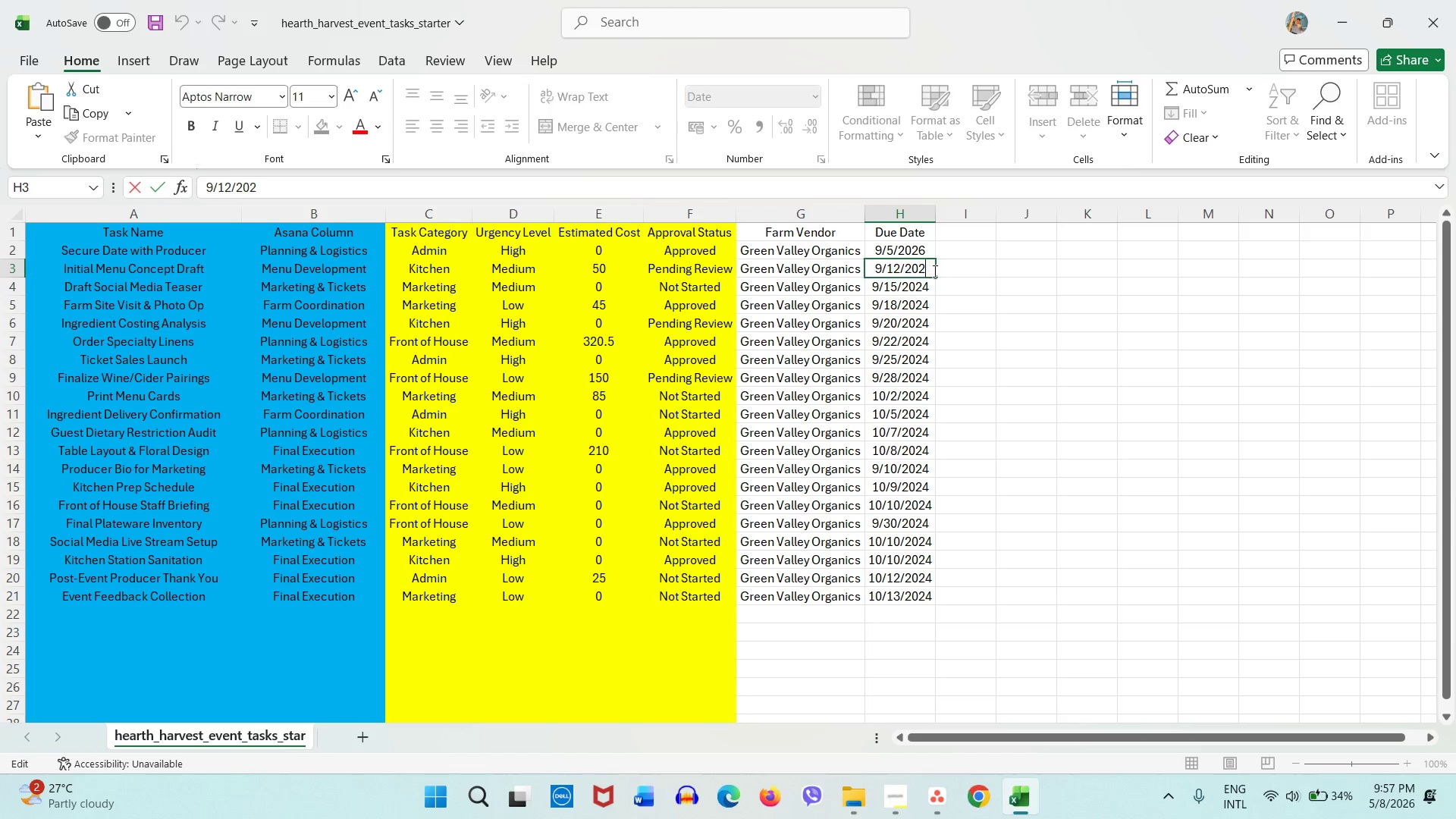 
key(Backspace)
 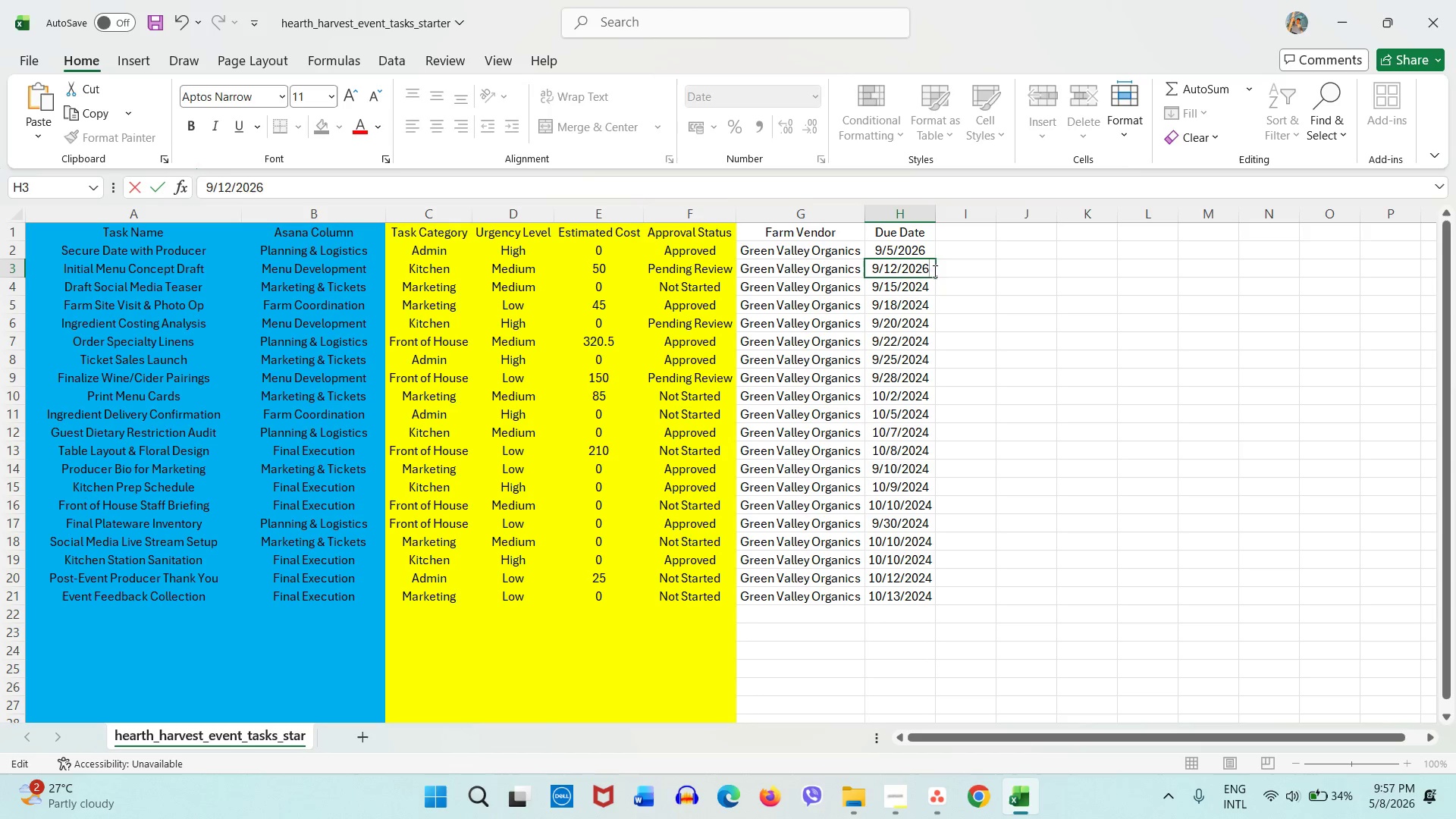 
key(Numpad6)
 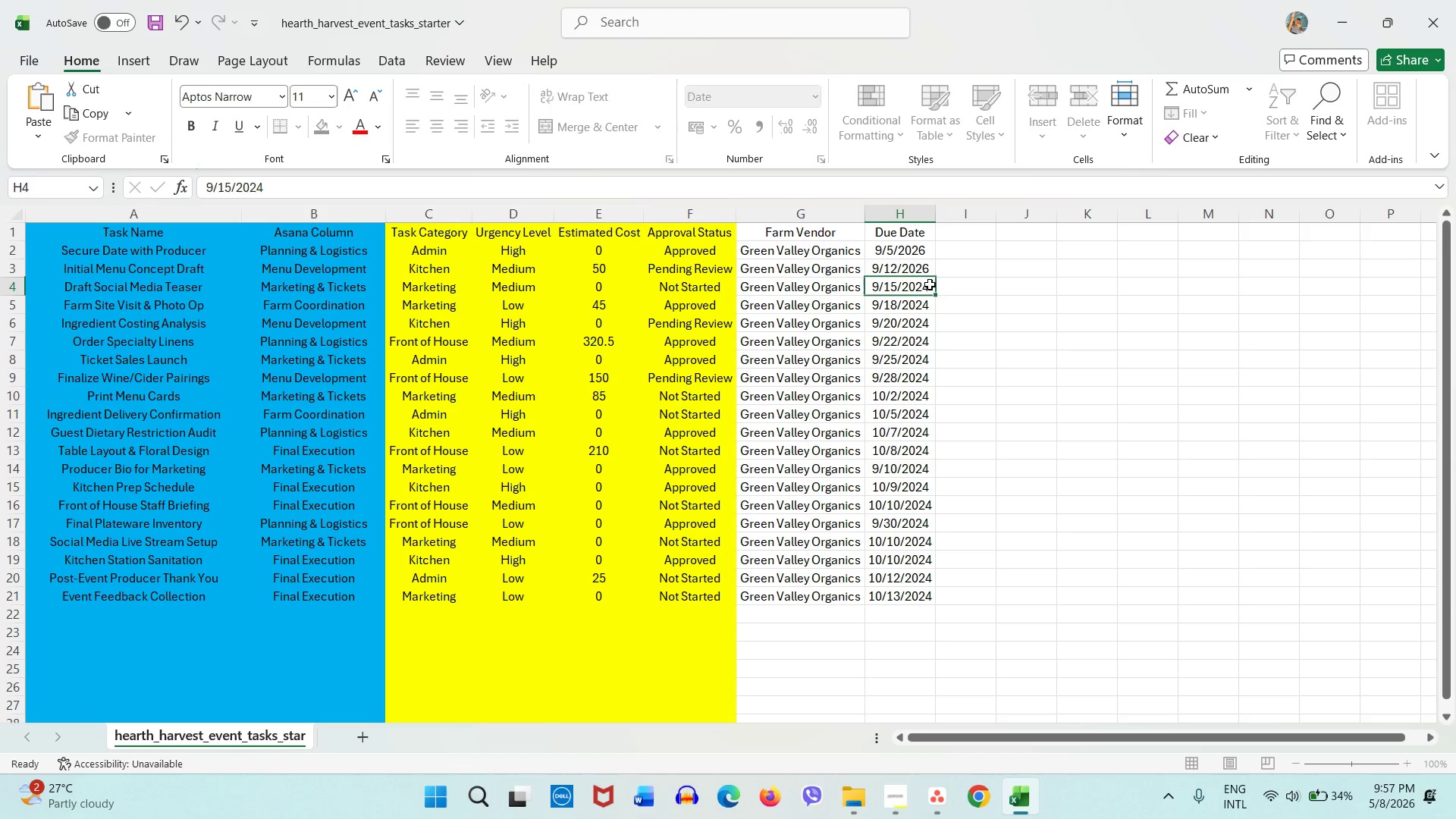 
double_click([930, 284])
 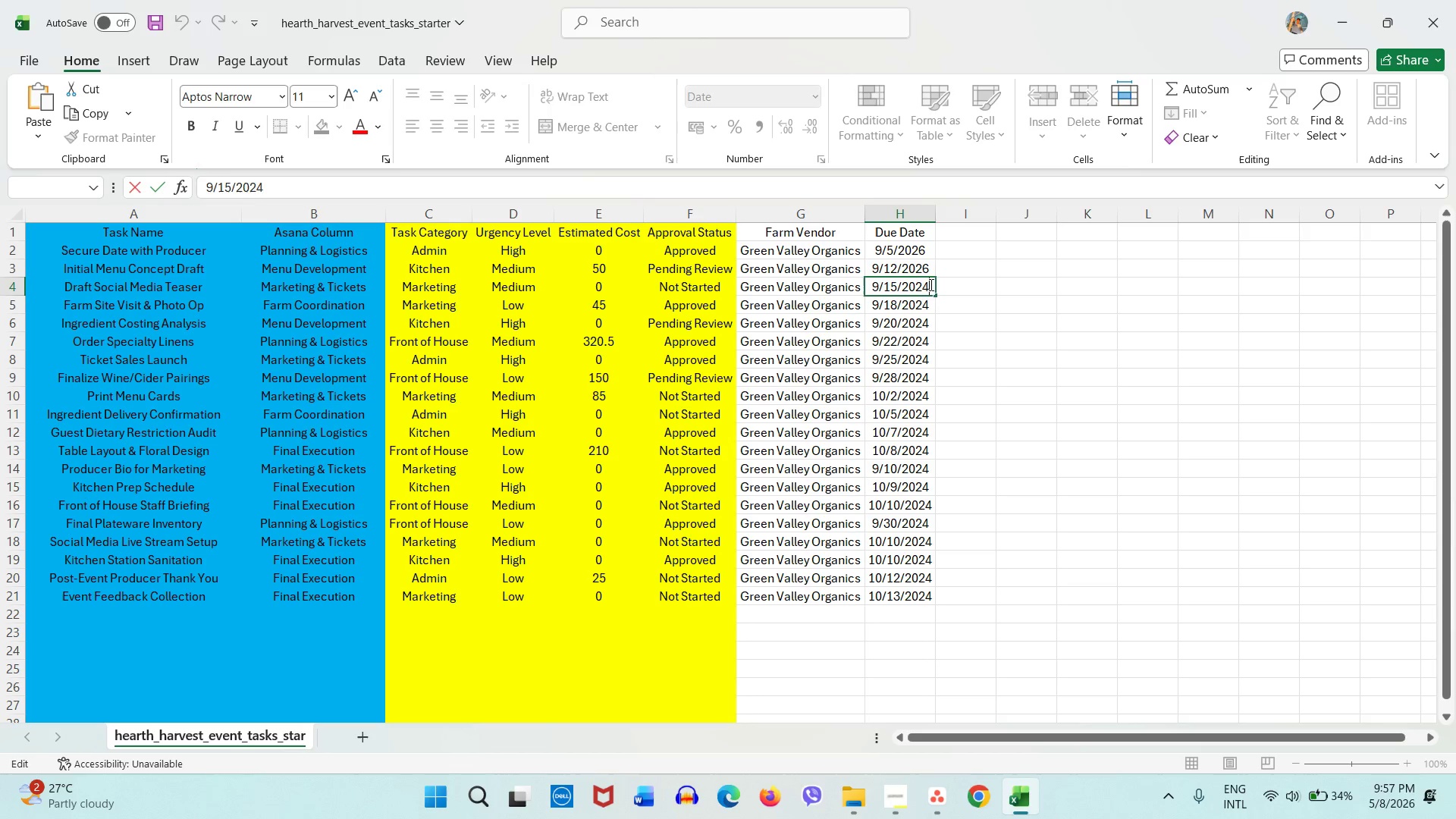 
key(Backspace)
 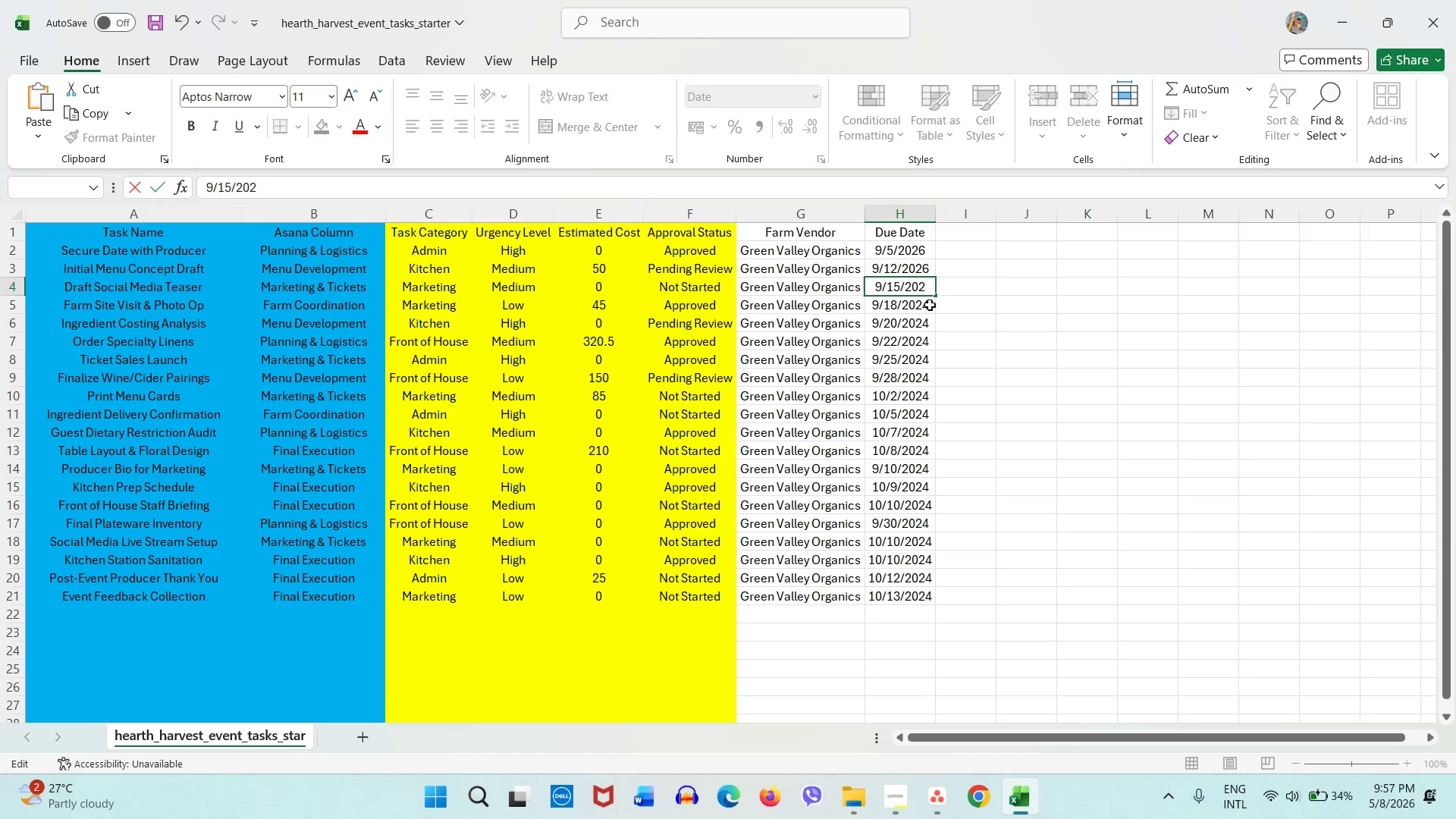 
key(Numpad6)
 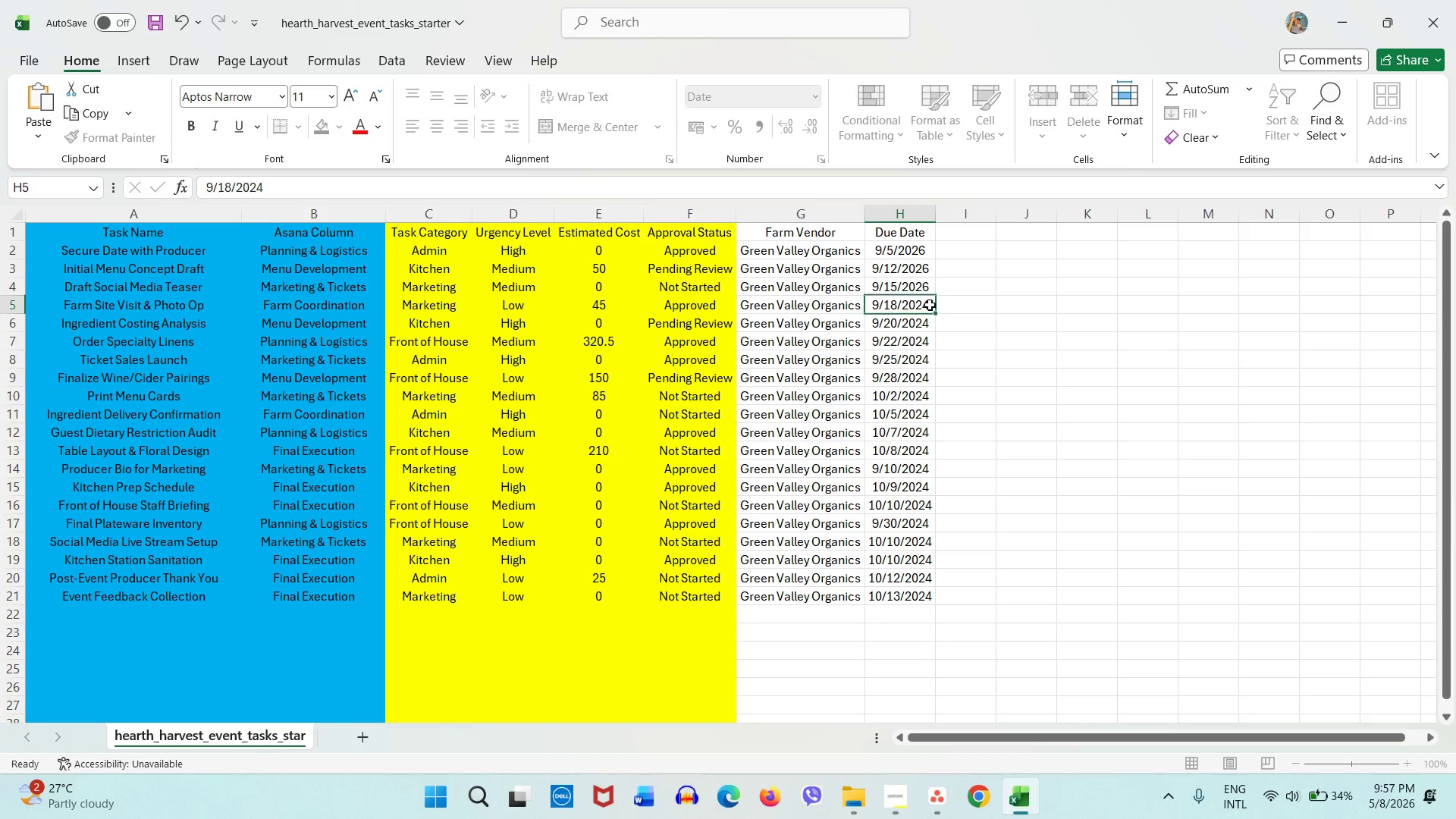 
double_click([930, 305])
 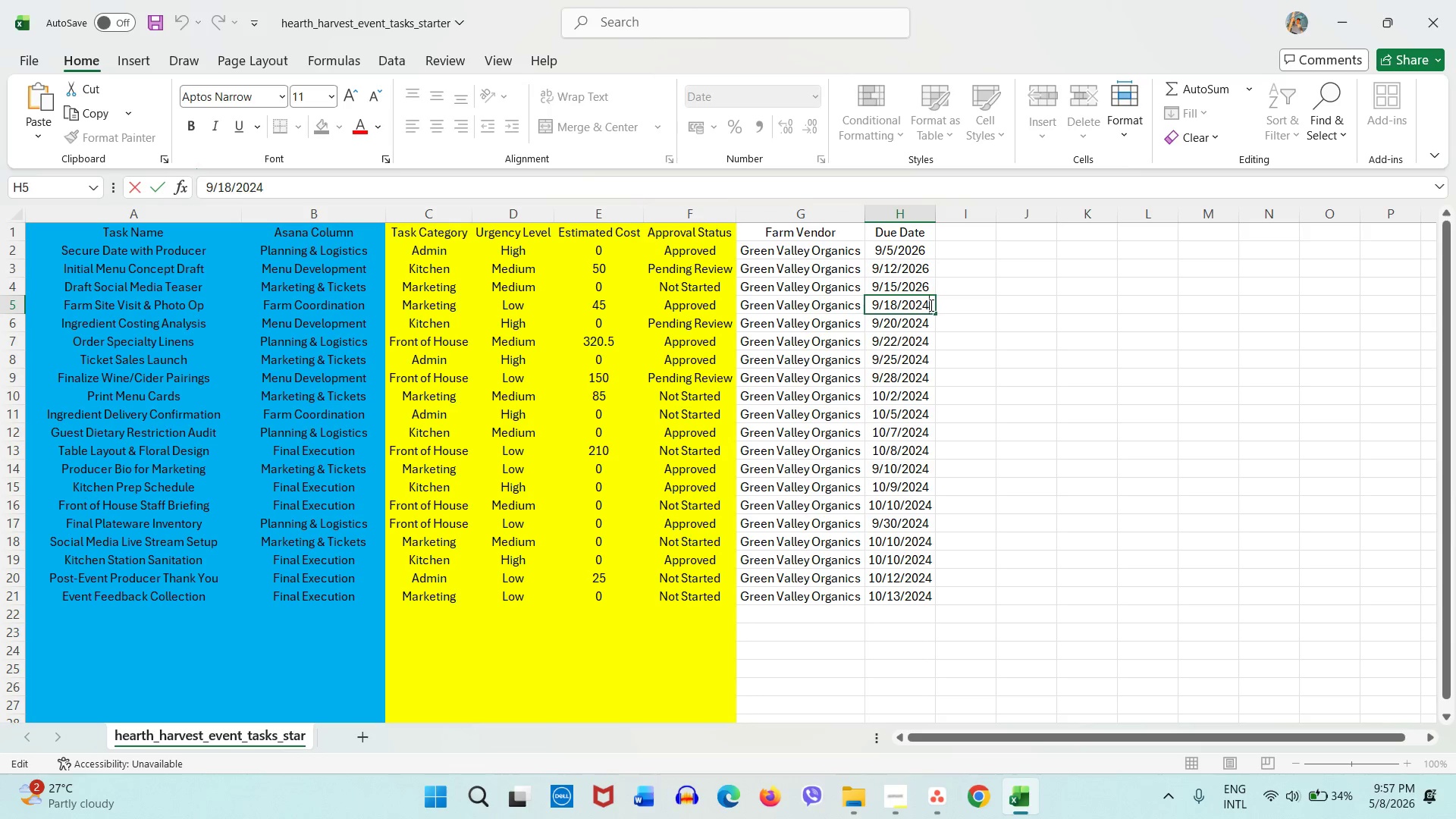 
key(Backspace)
 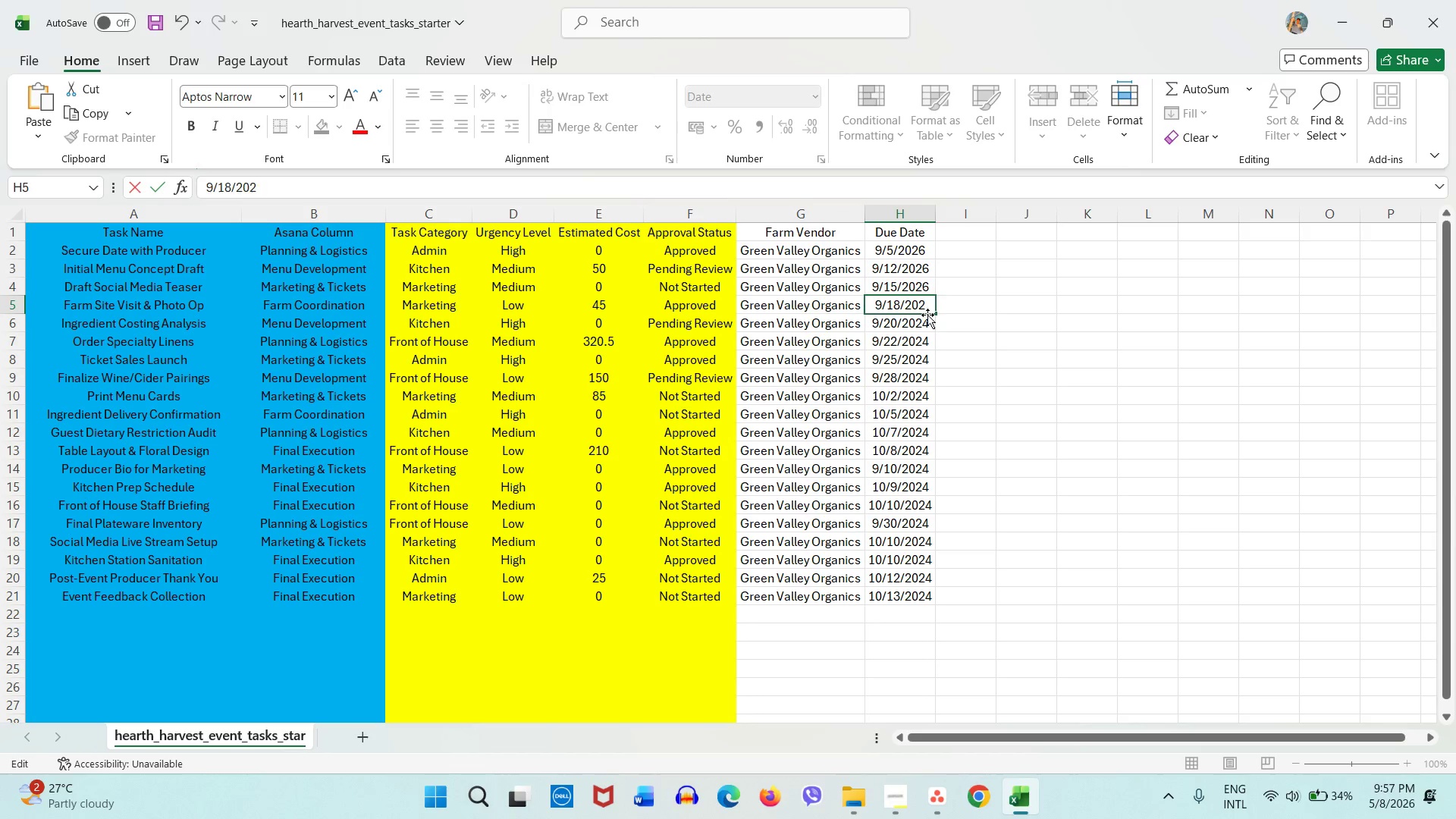 
key(Numpad6)
 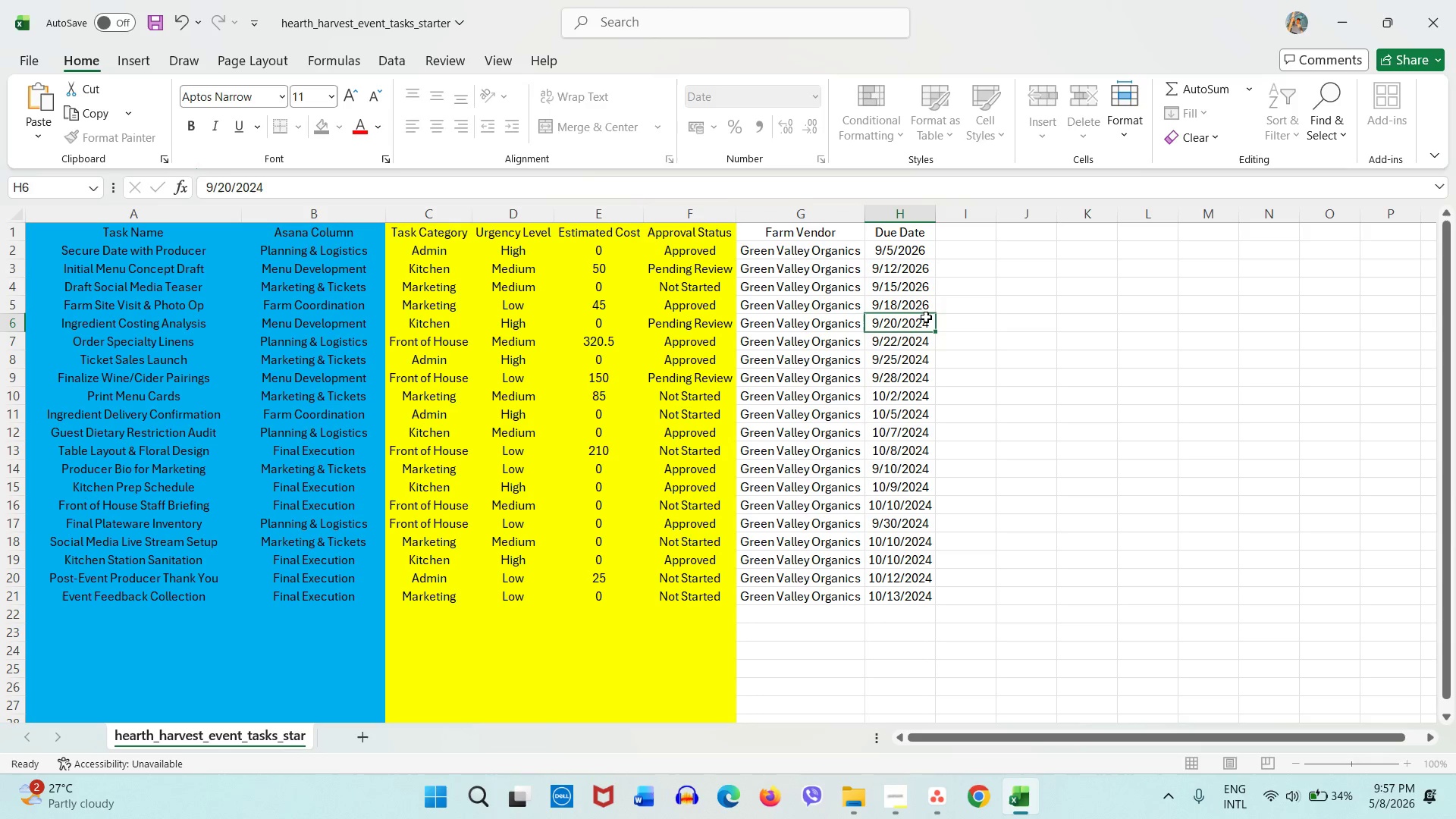 
double_click([926, 317])
 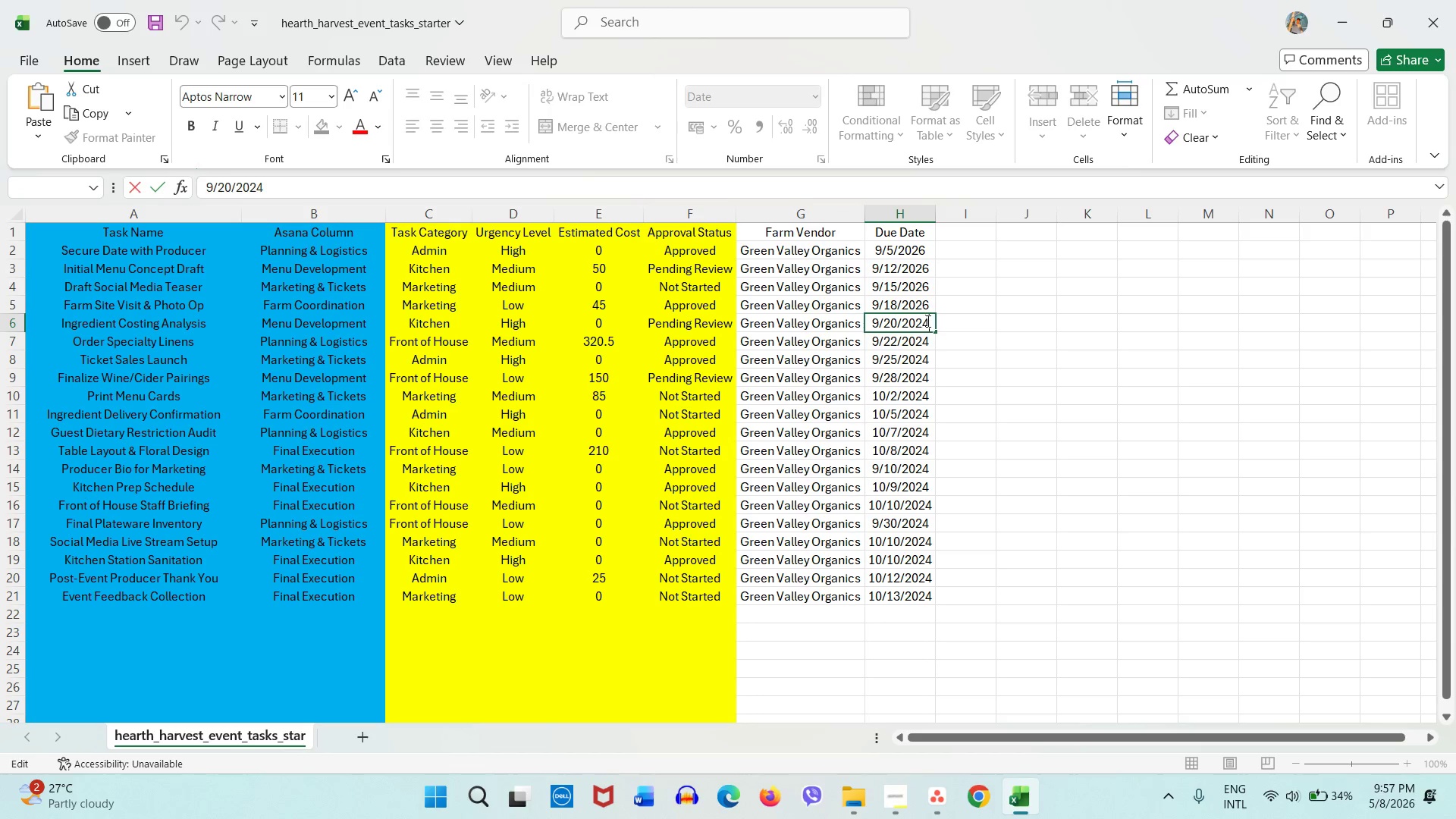 
key(Backspace)
 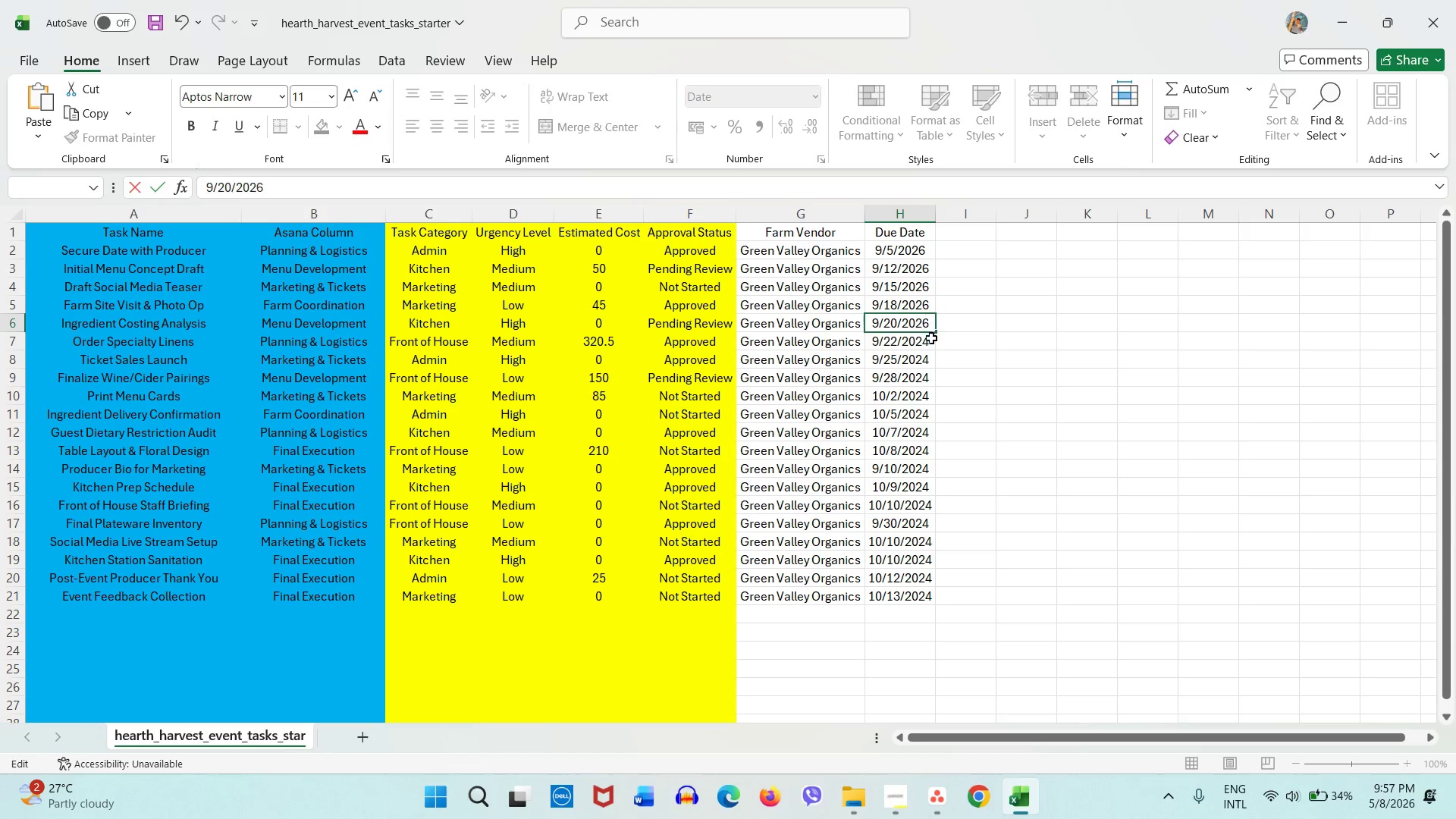 
key(Numpad6)
 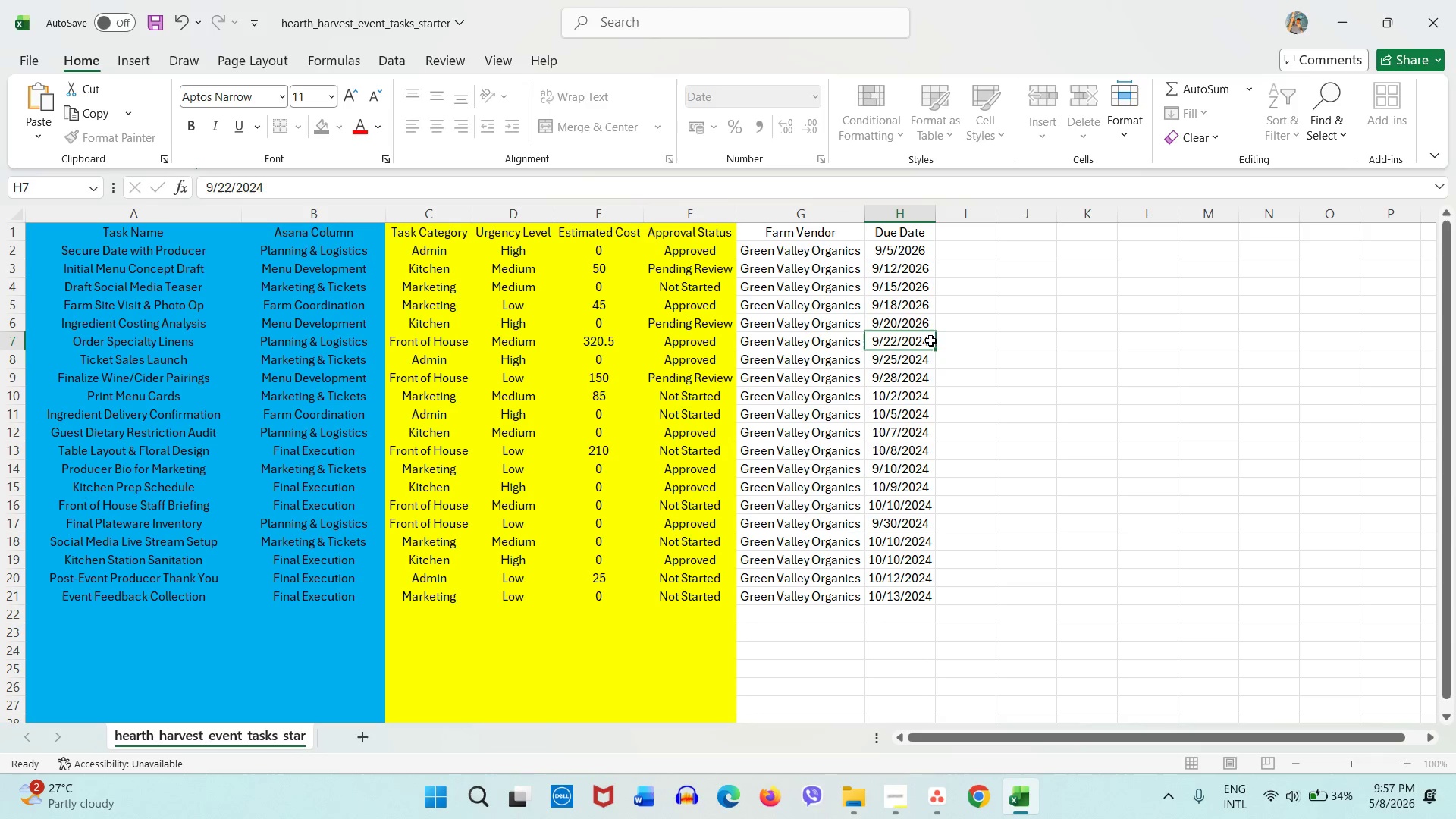 
double_click([930, 340])
 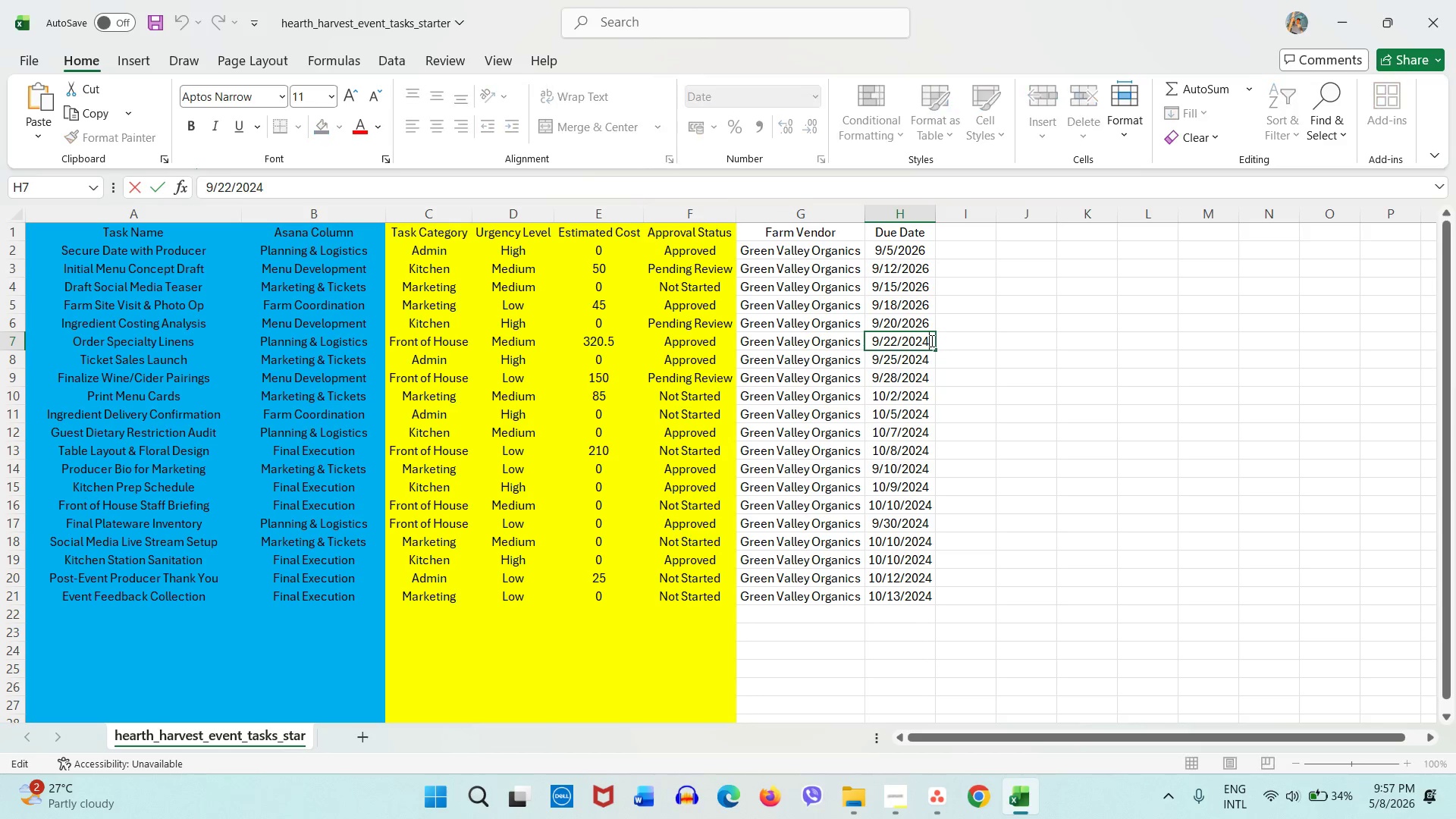 
key(Backspace)
 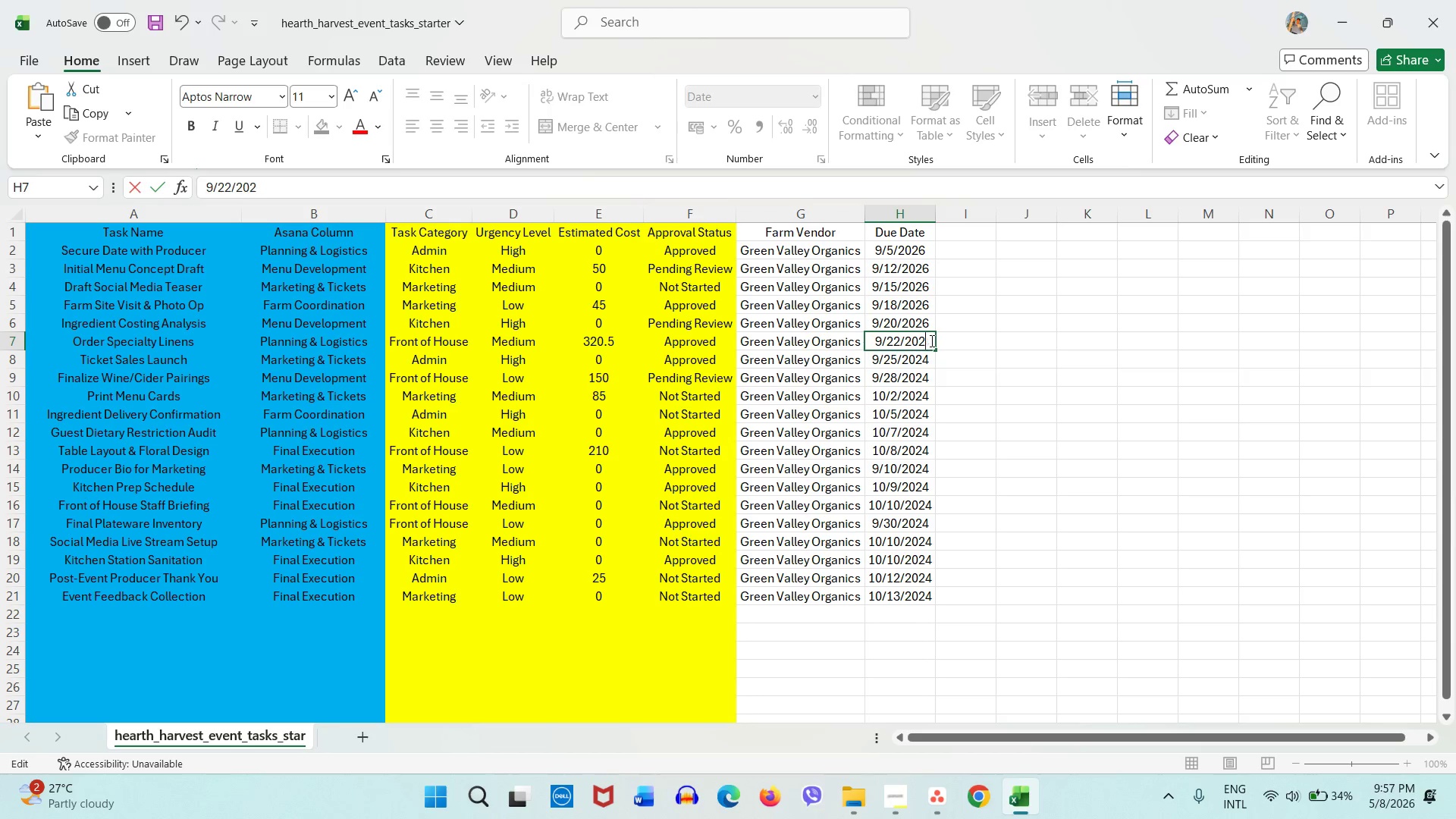 
key(Numpad6)
 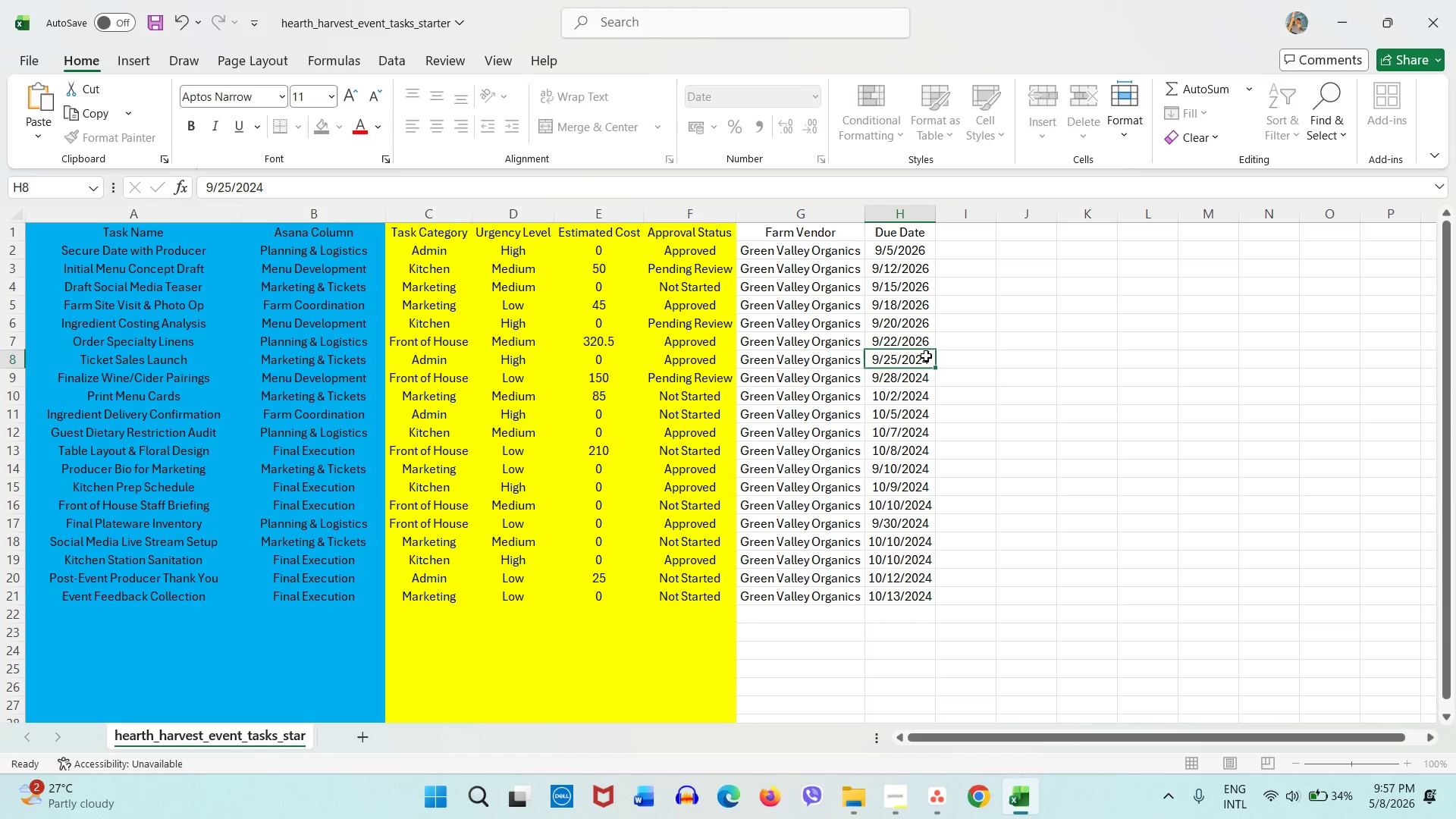 
double_click([926, 356])
 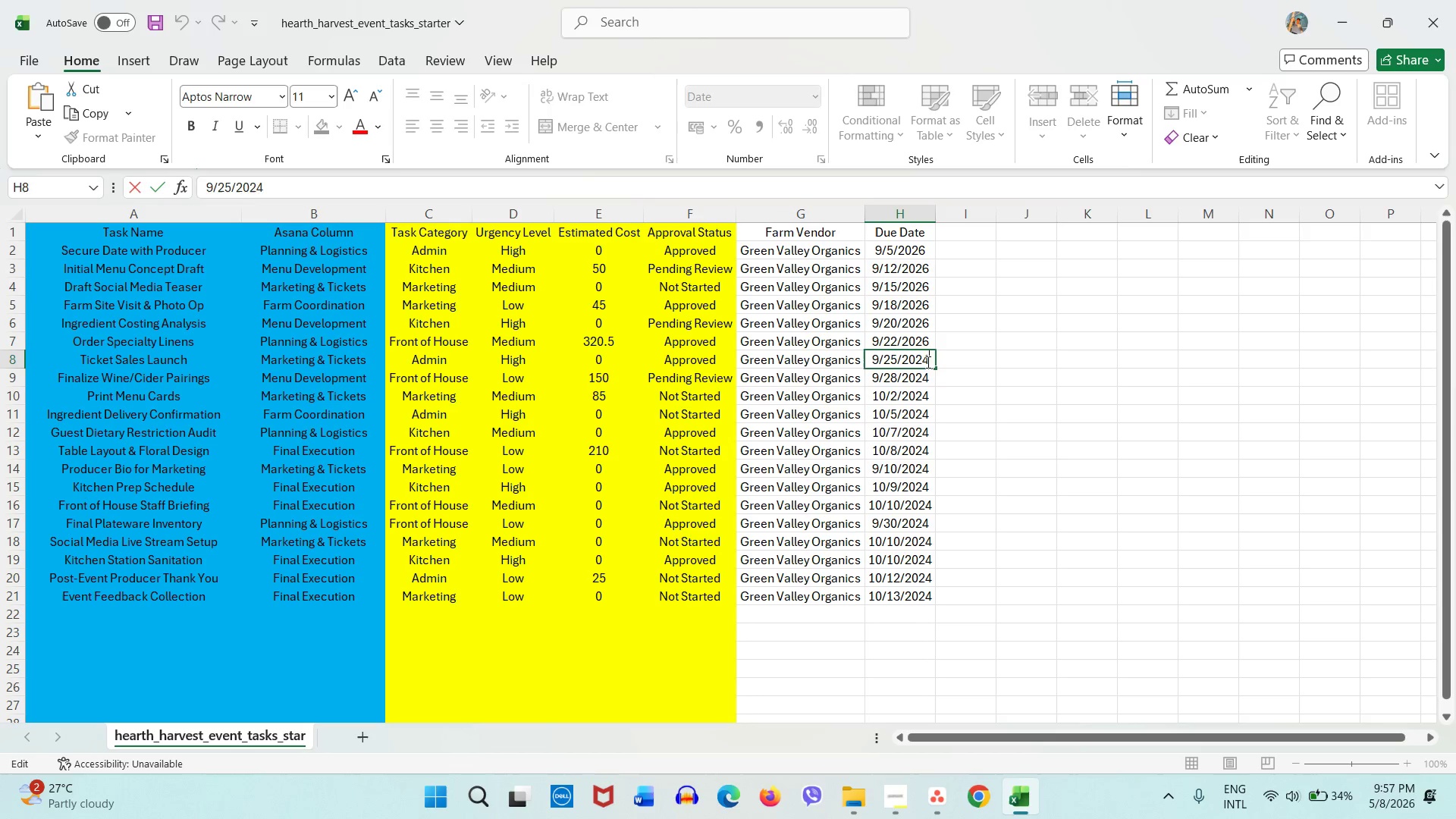 
key(Backspace)
 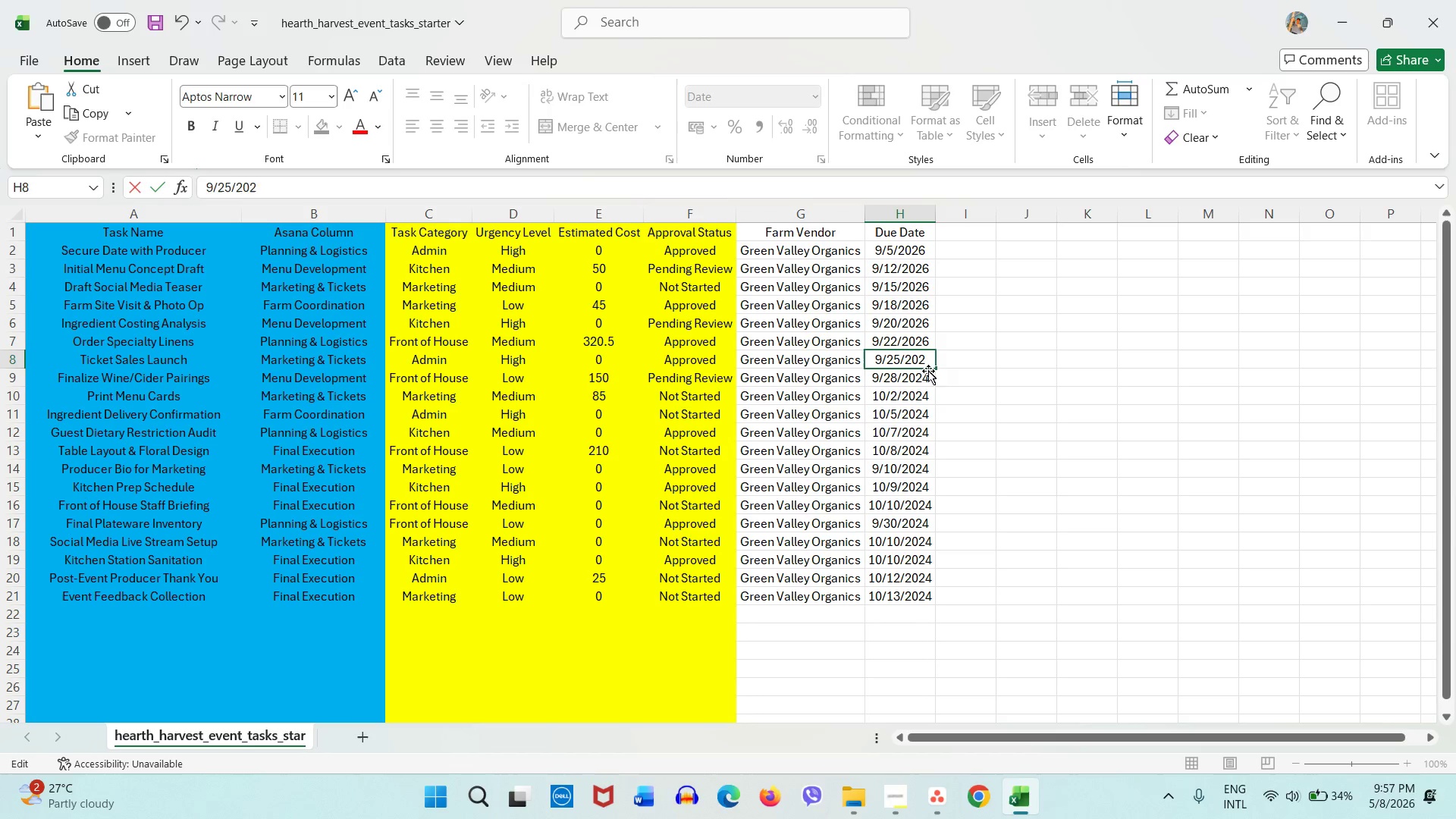 
key(Numpad6)
 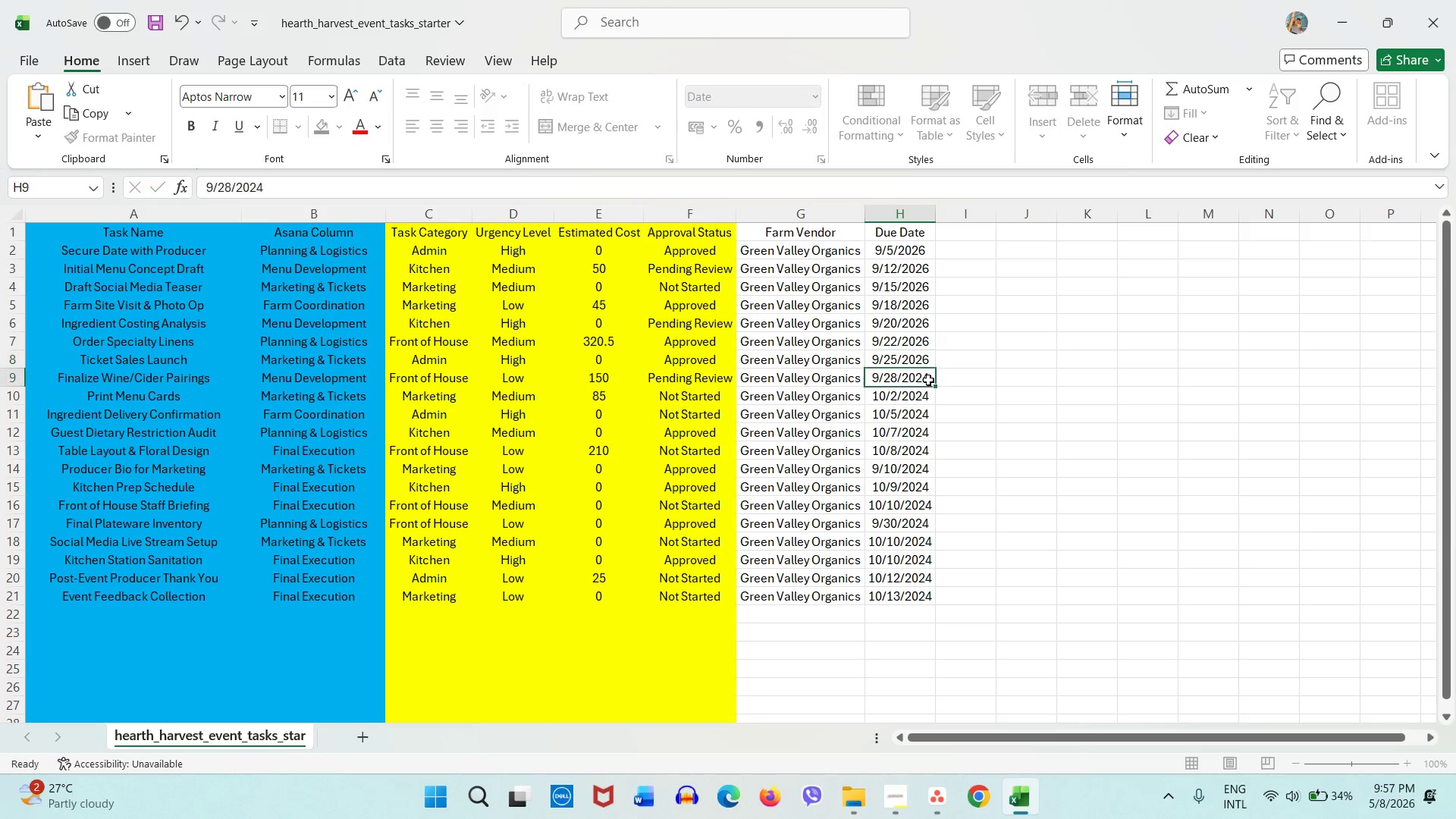 
double_click([928, 380])
 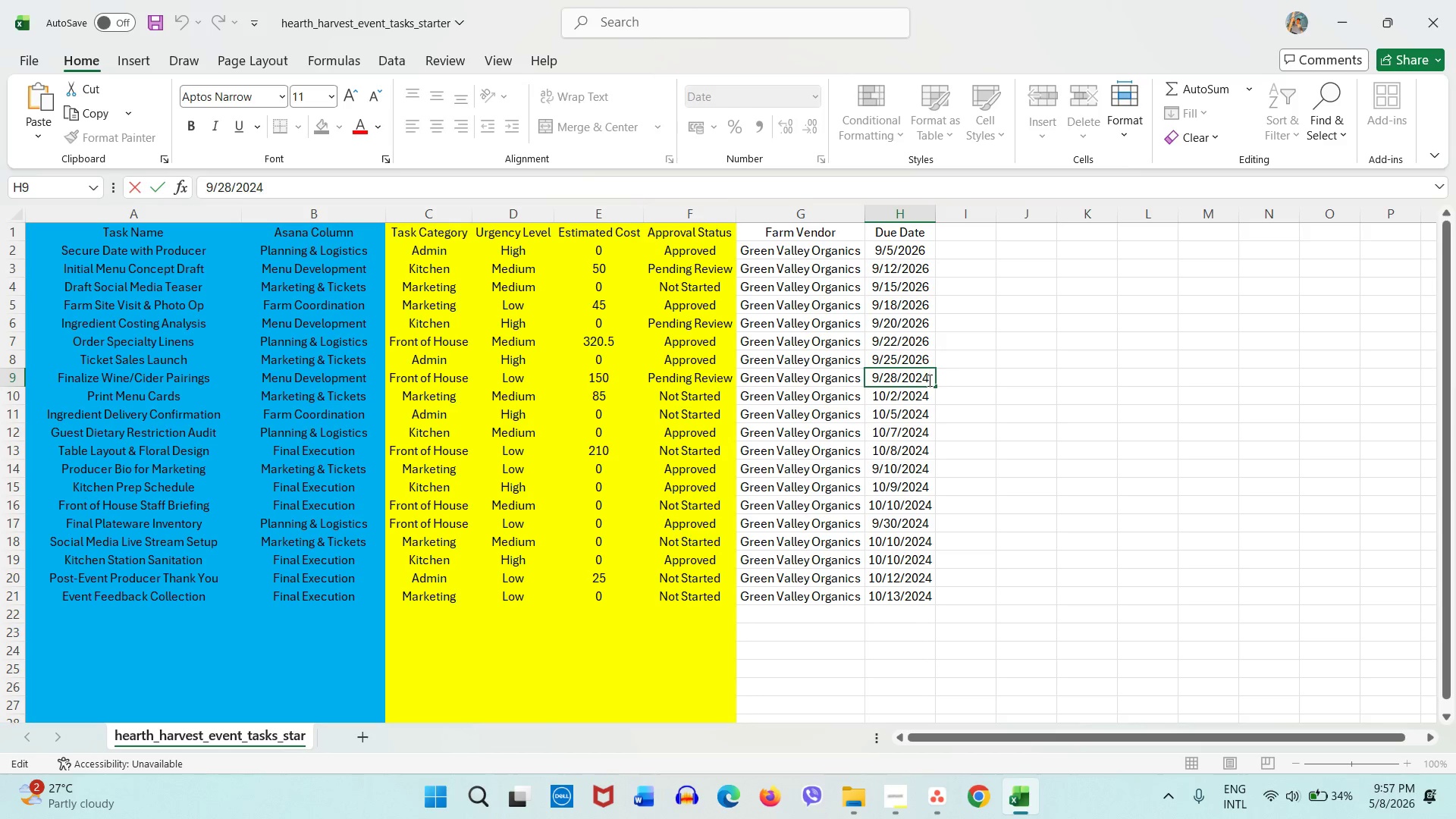 
key(Backspace)
 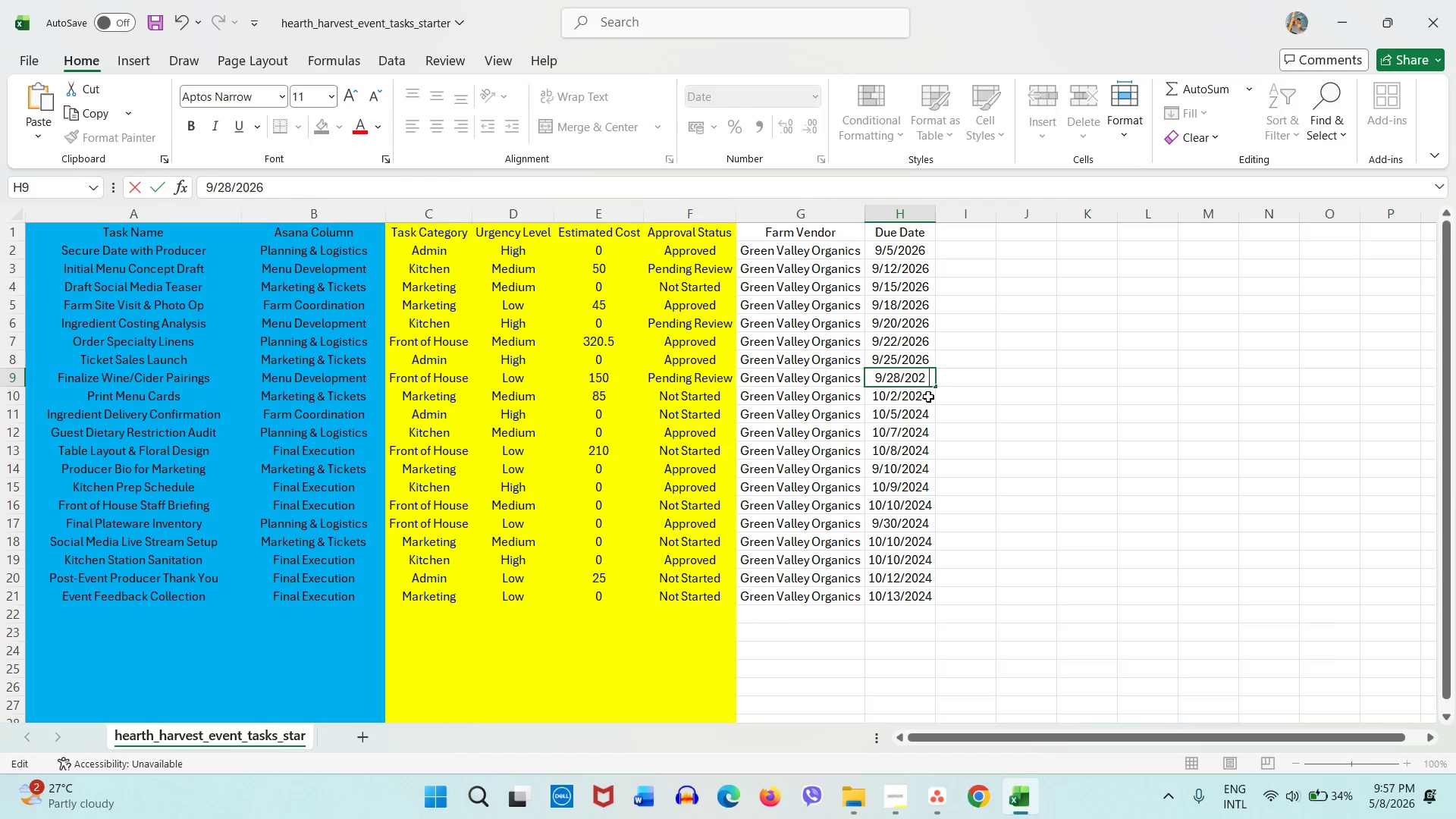 
key(Numpad6)
 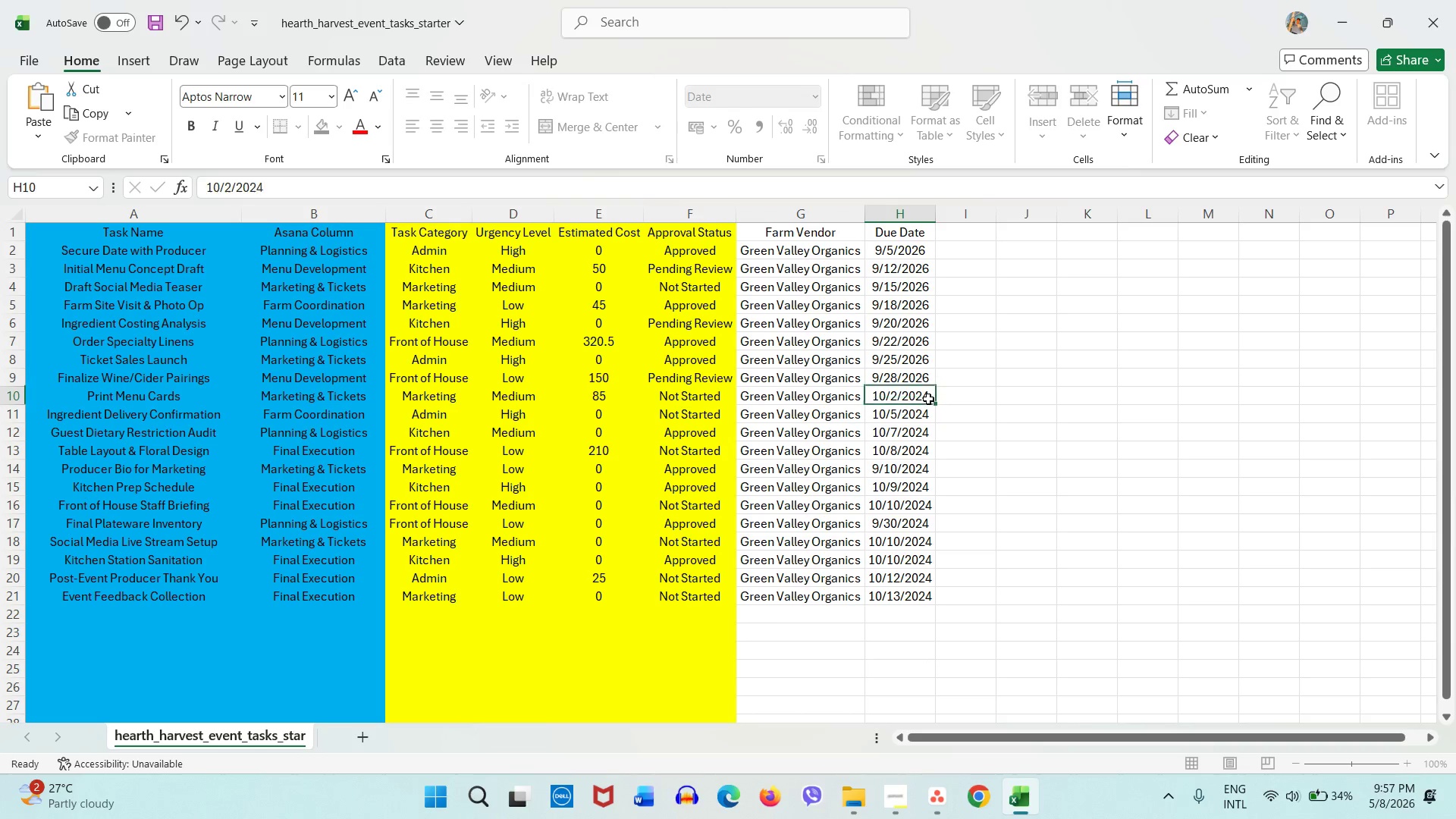 
double_click([928, 399])
 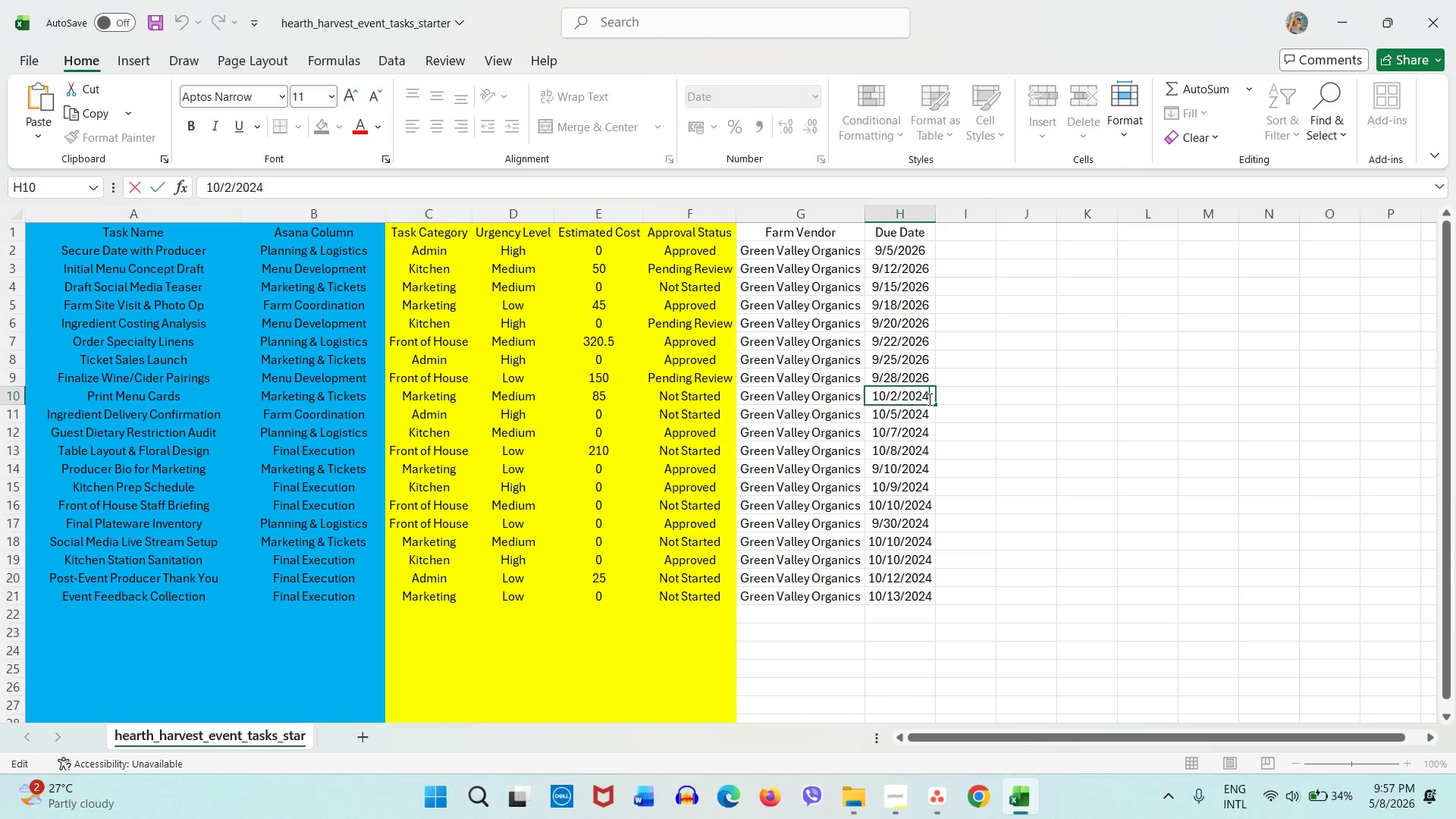 
key(Backspace)
 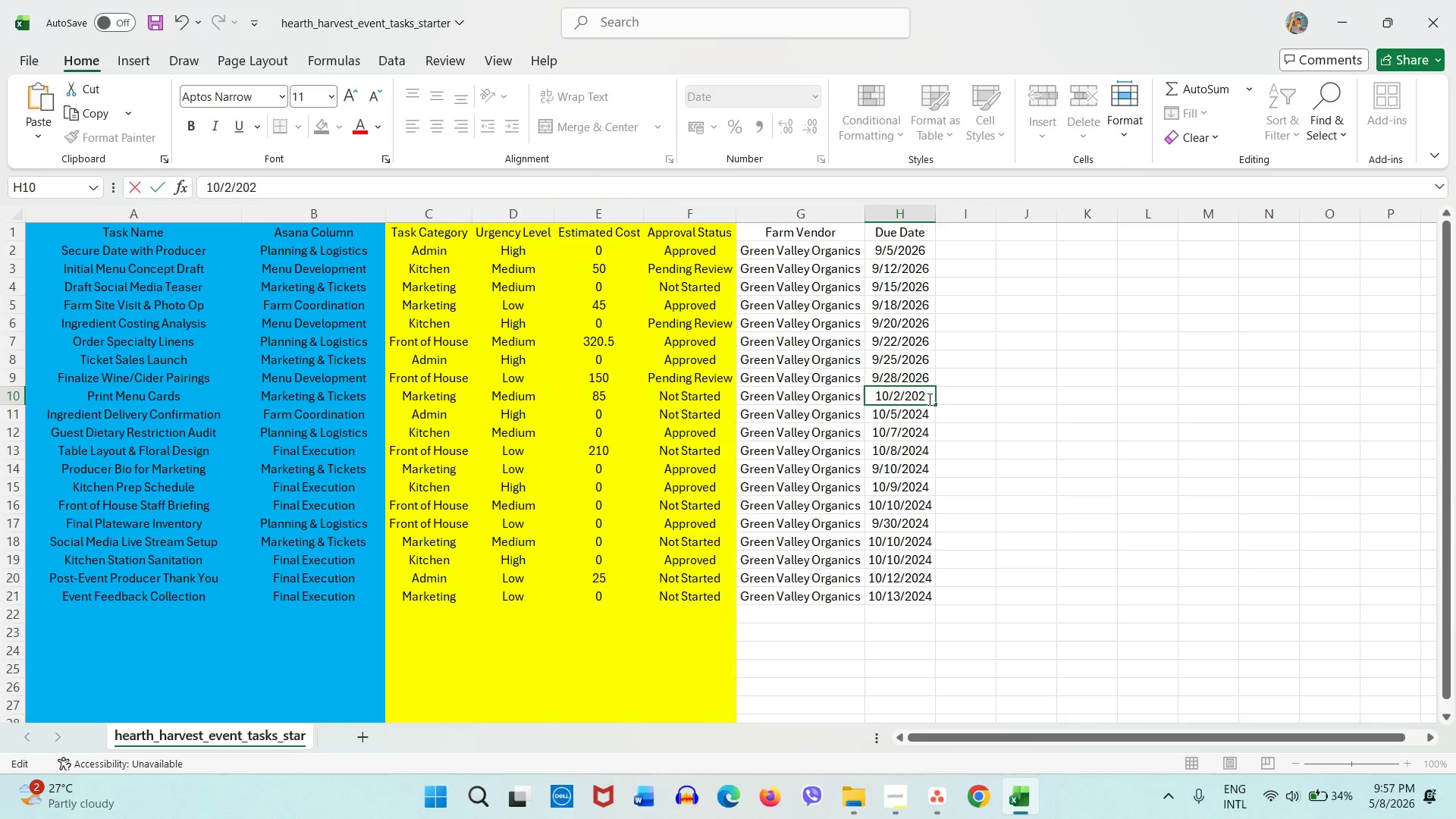 
key(Numpad6)
 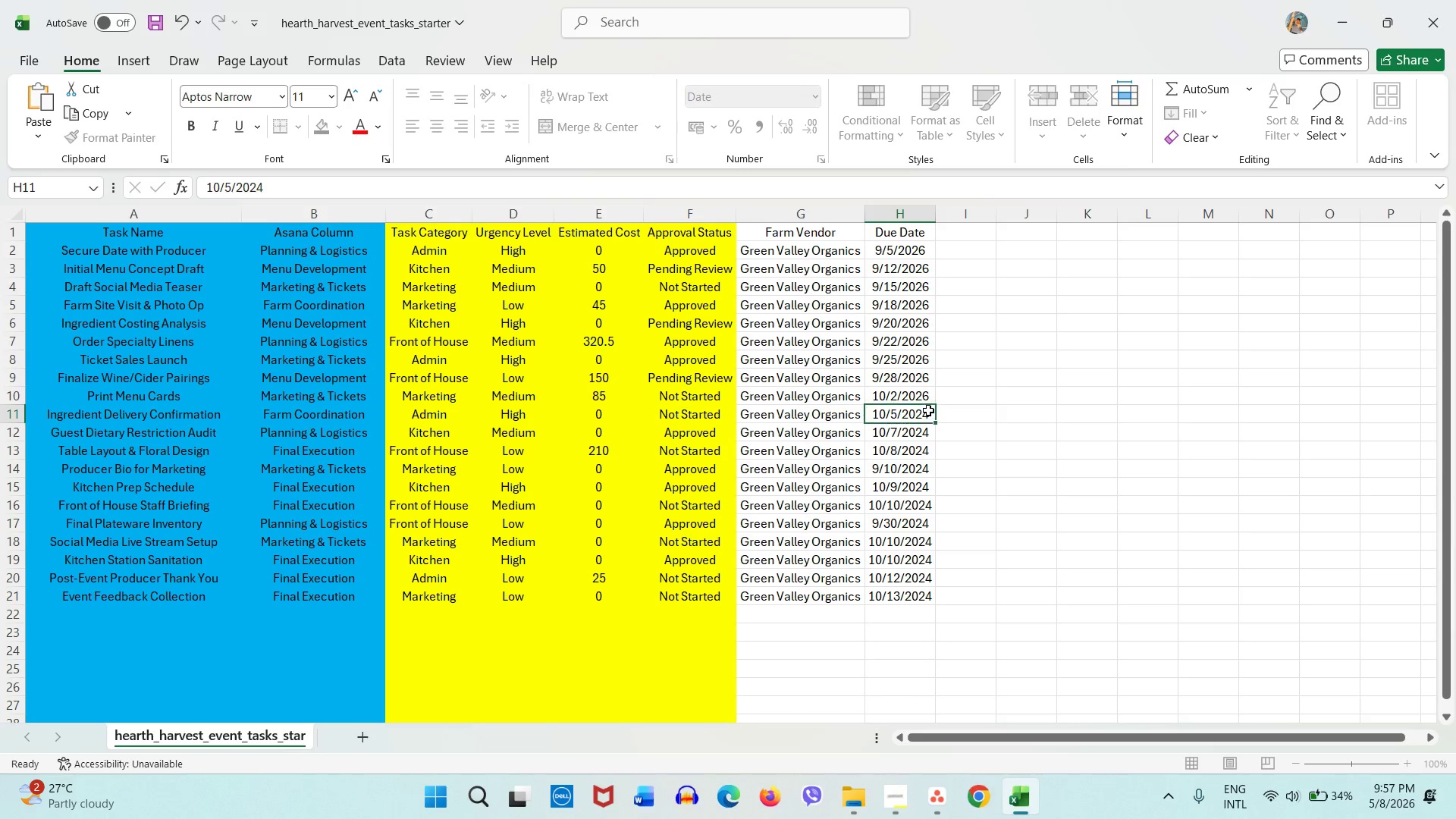 
double_click([928, 410])
 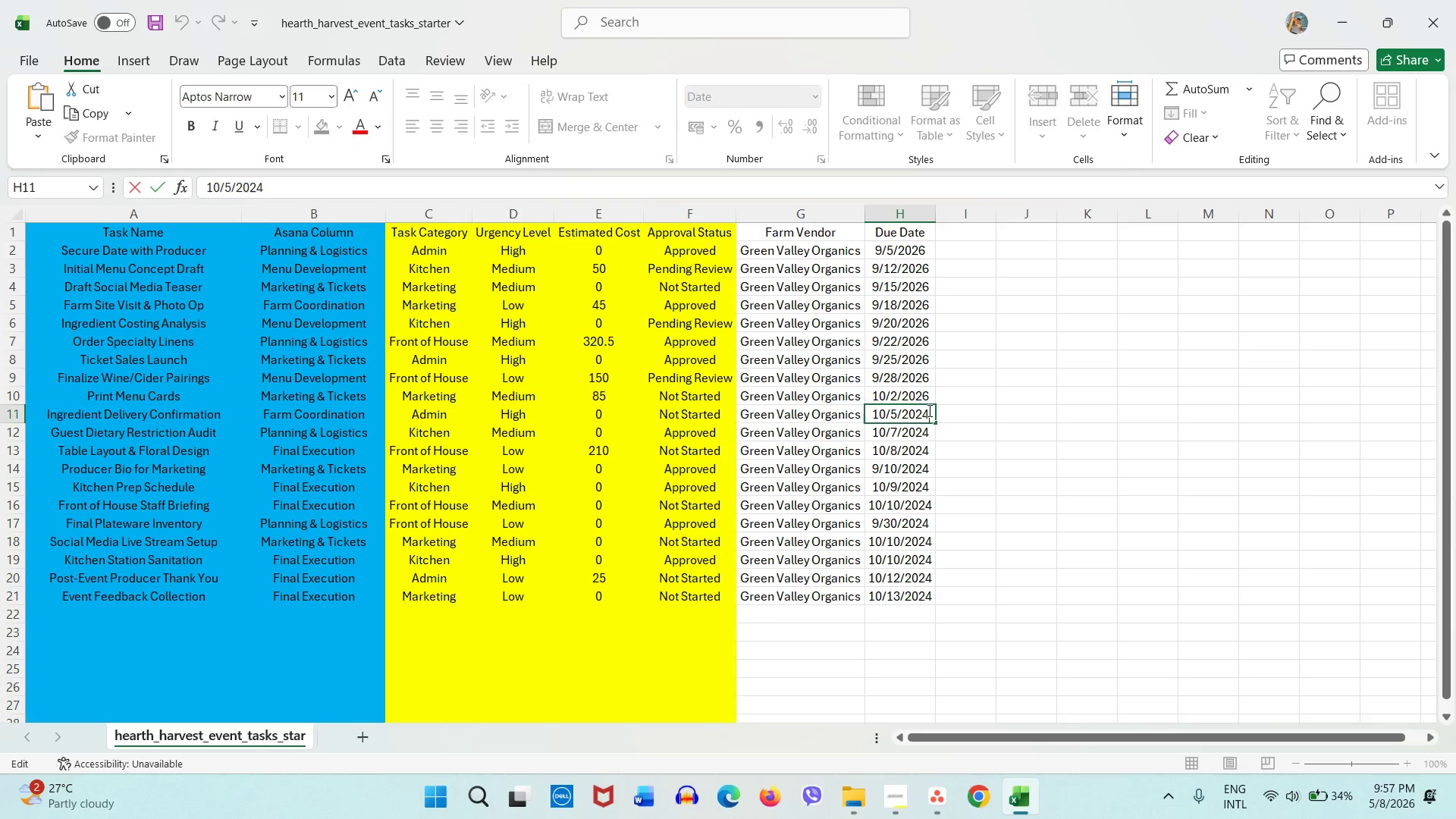 
key(Backspace)
 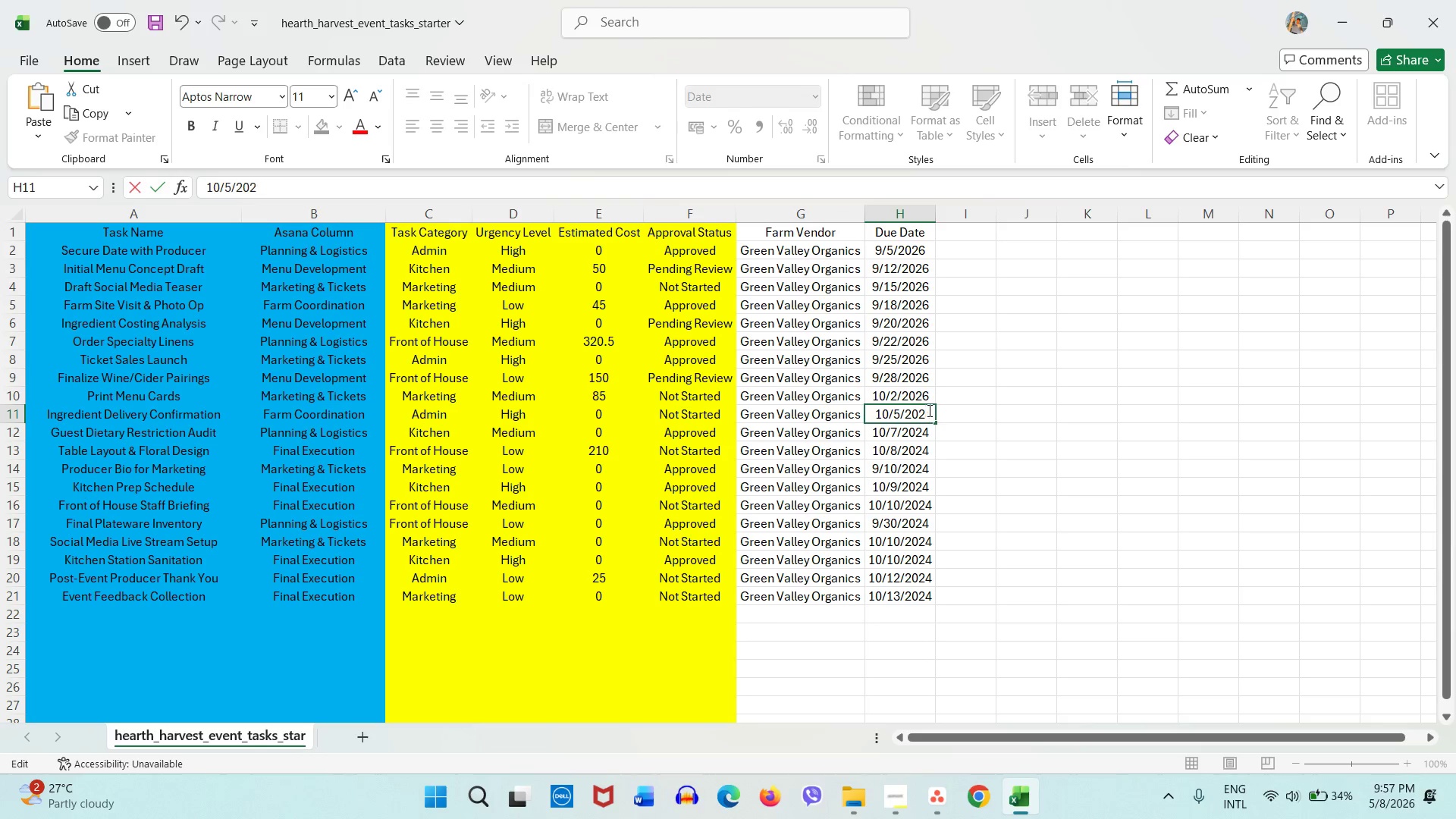 
key(Numpad6)
 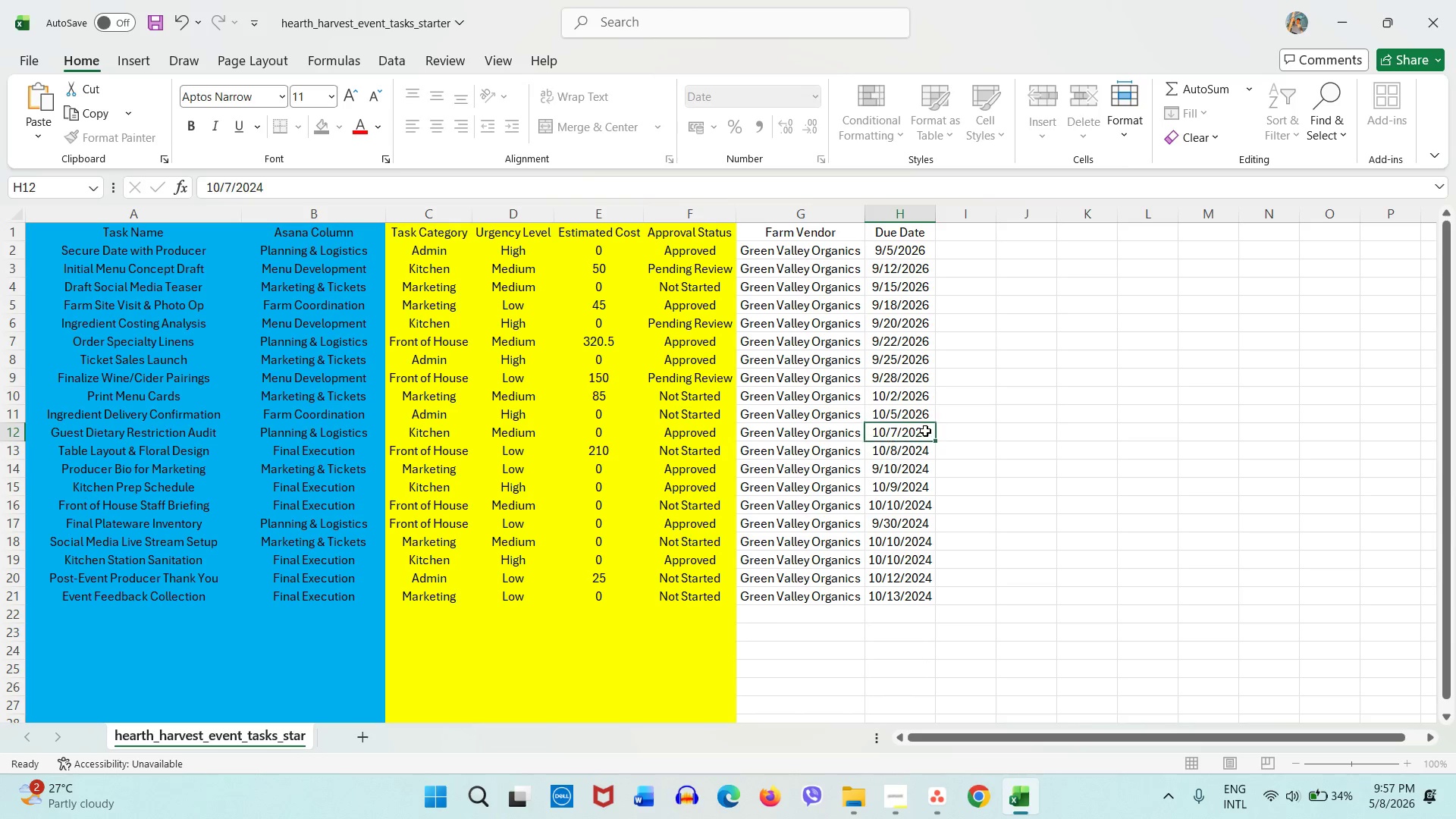 
double_click([925, 431])
 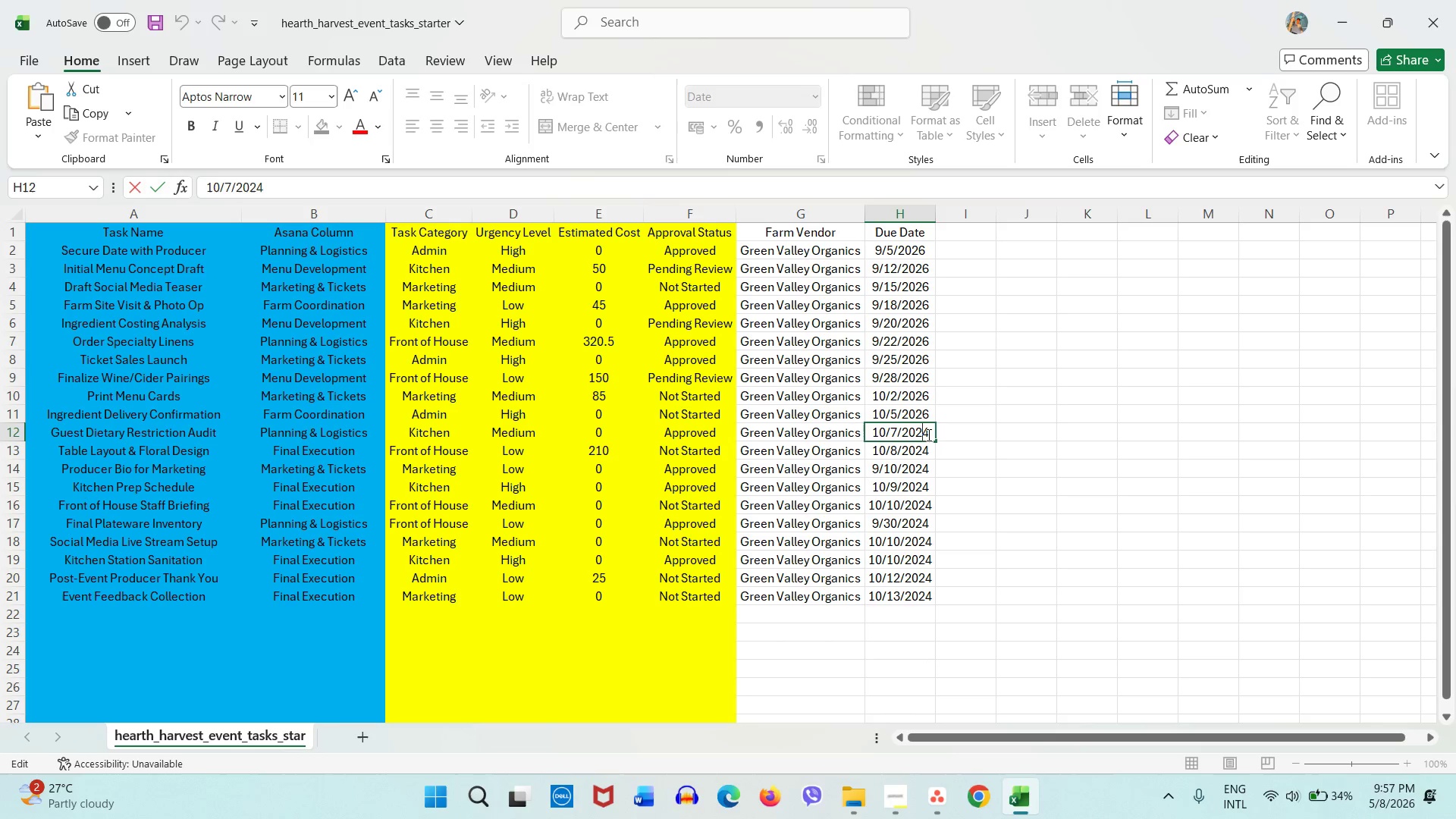 
left_click([928, 435])
 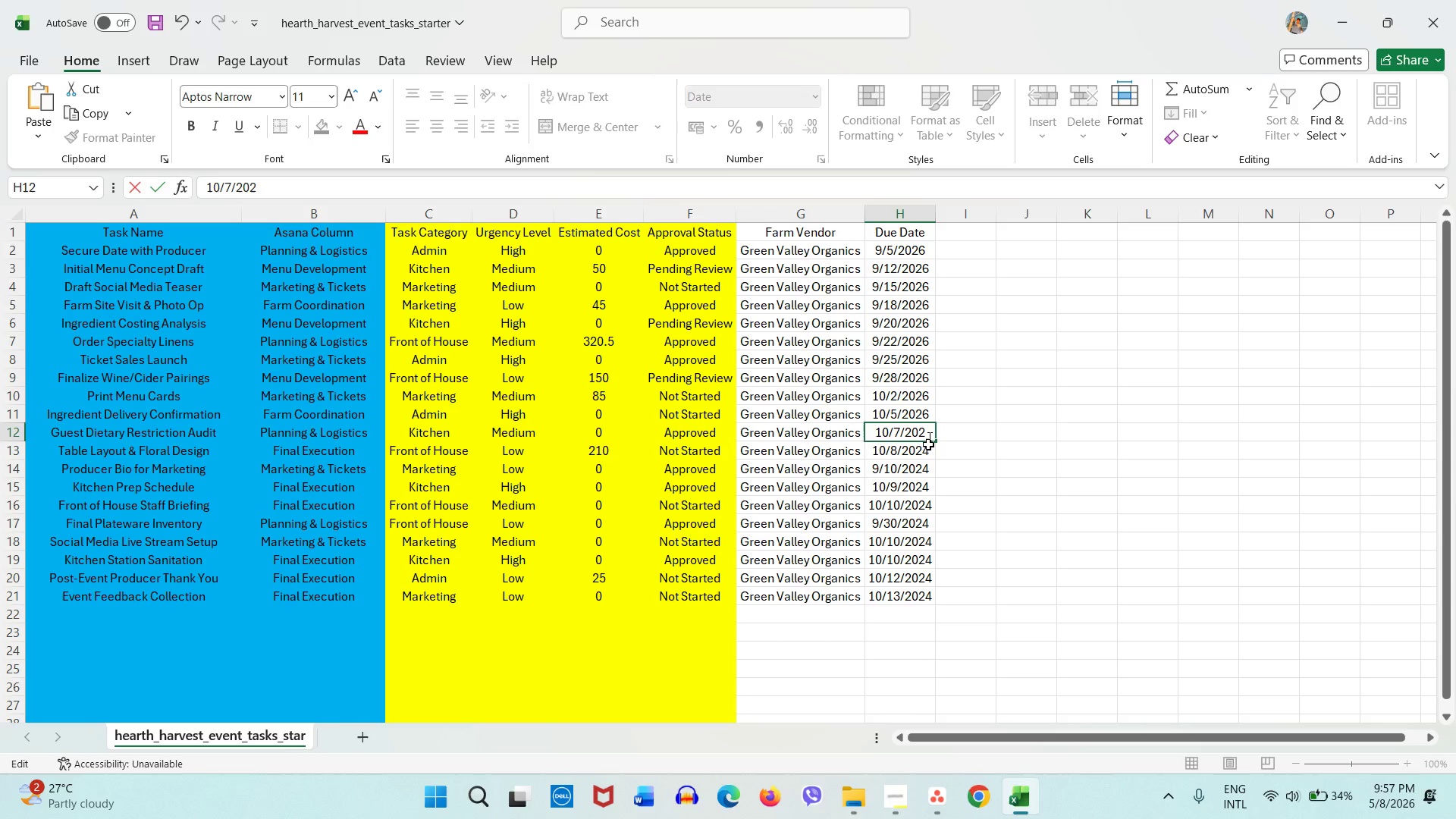 
key(Backspace)
 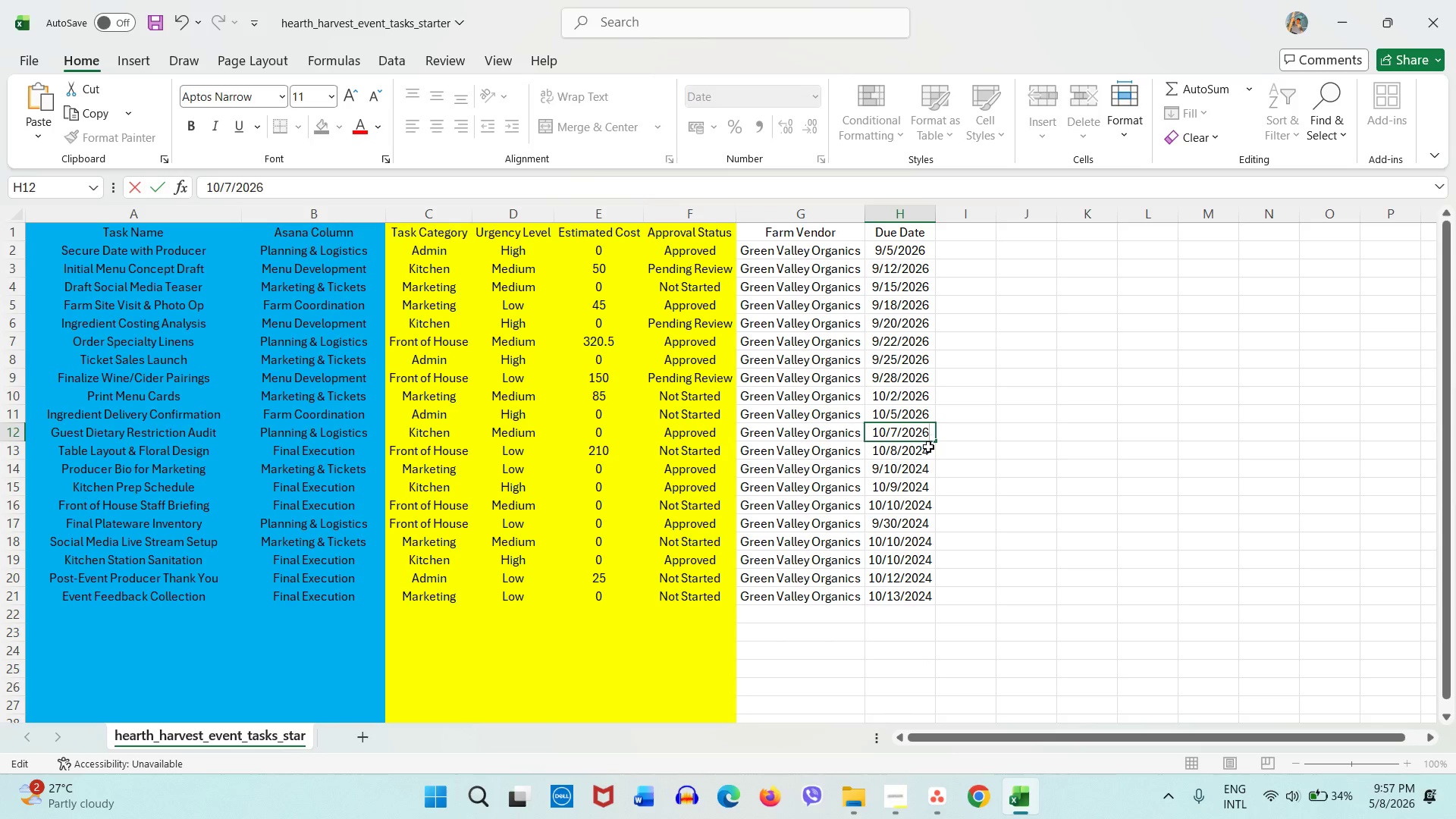 
key(Numpad6)
 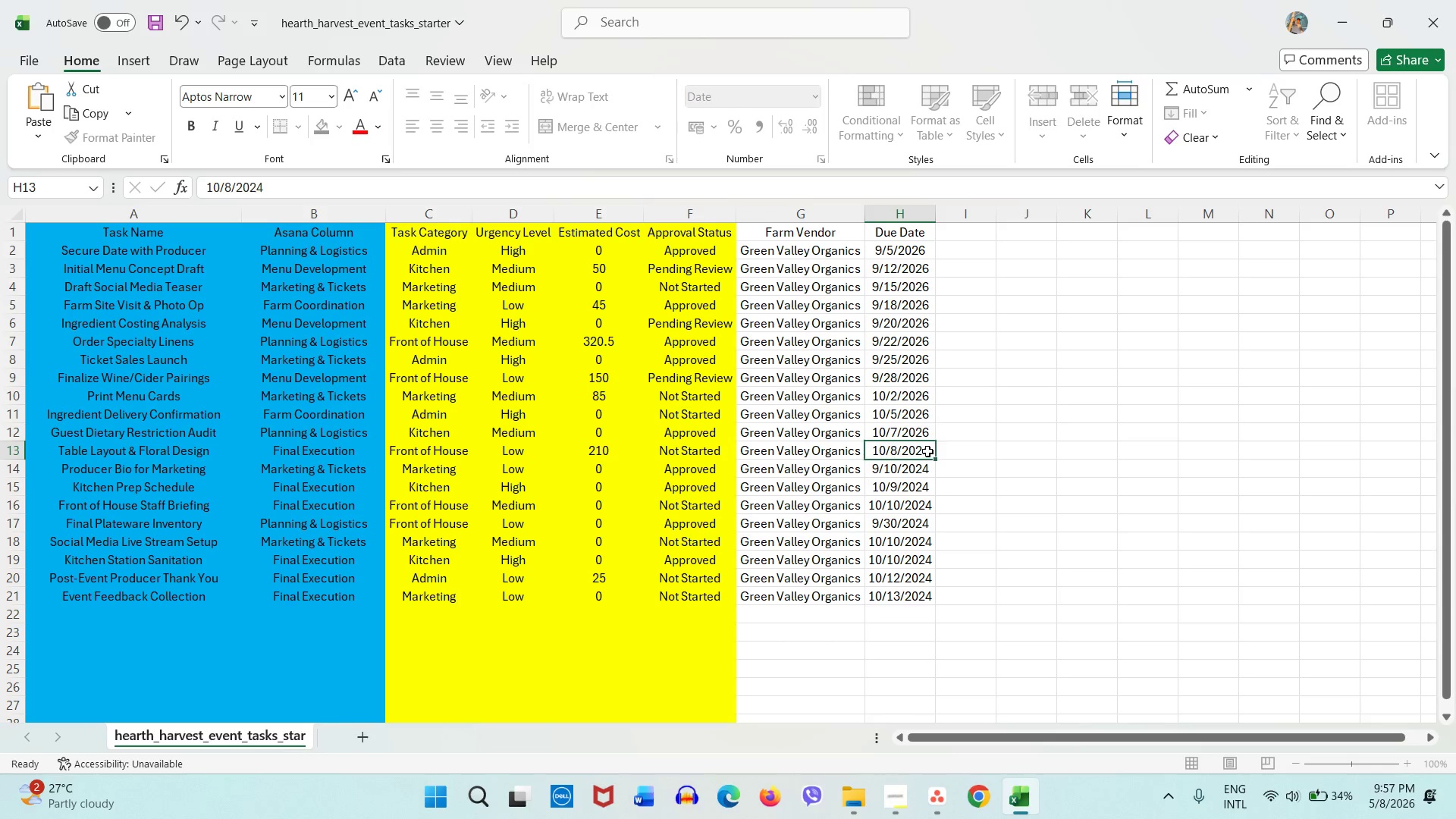 
double_click([927, 451])
 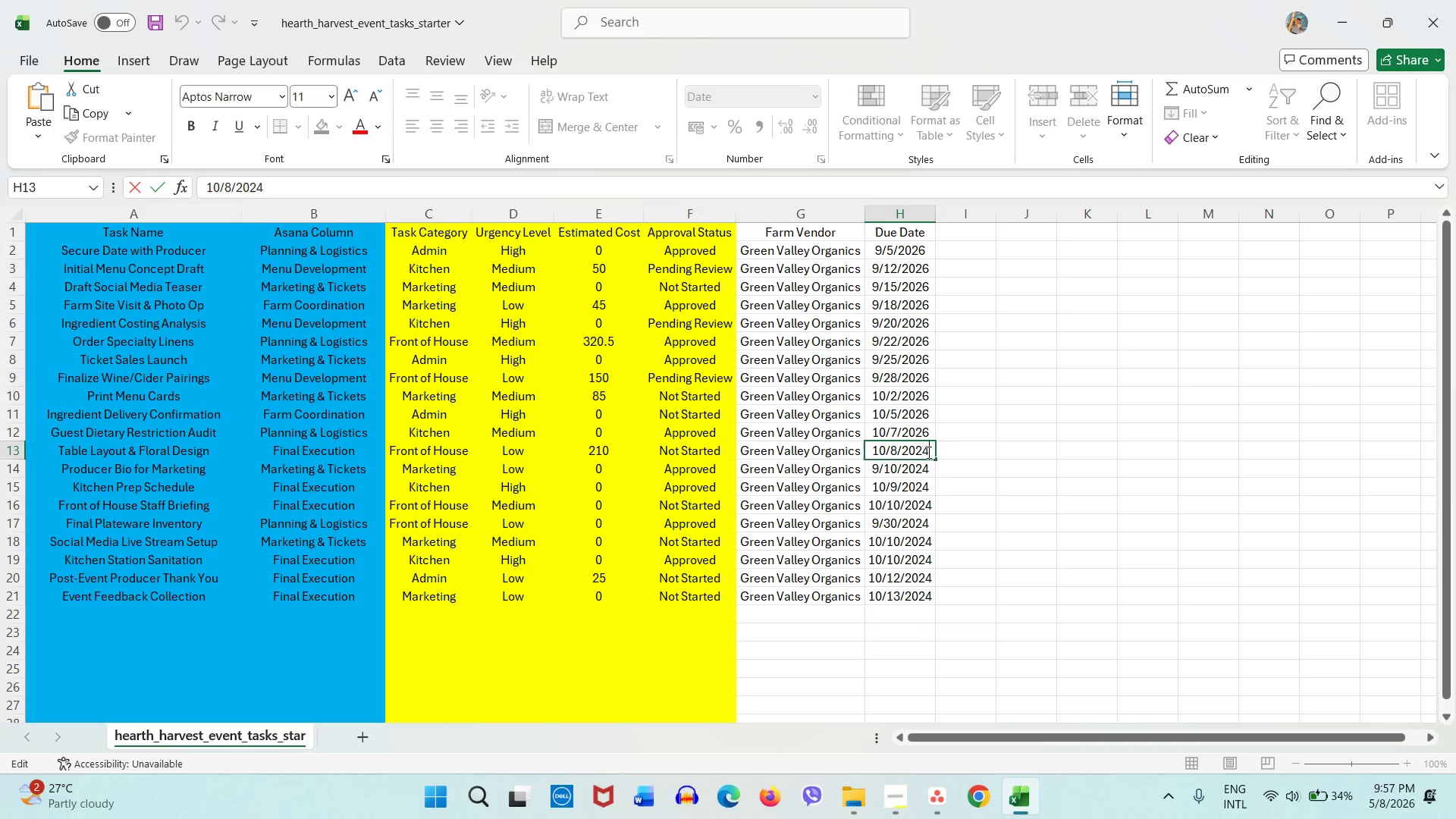 
key(Backspace)
 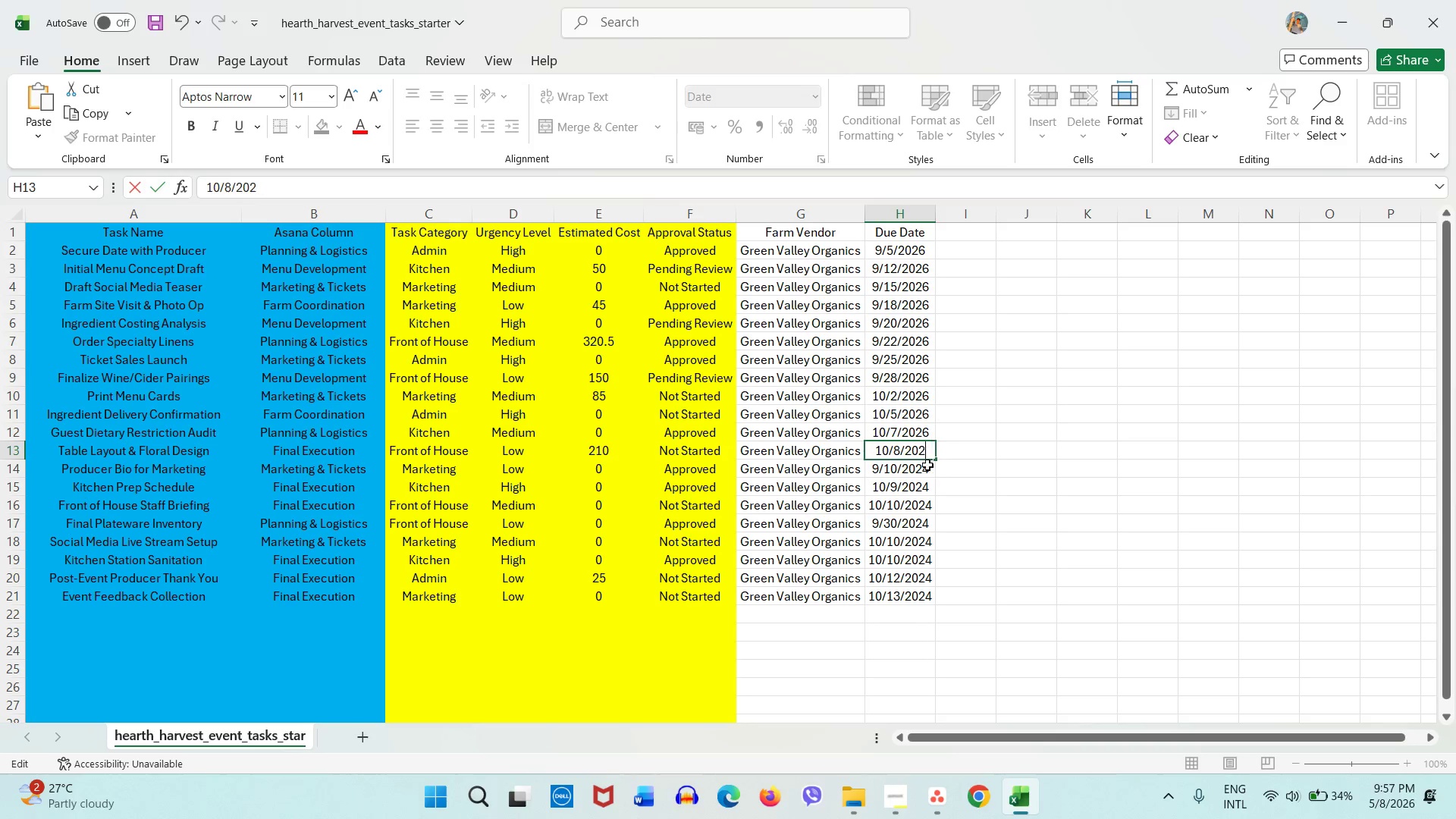 
key(Numpad6)
 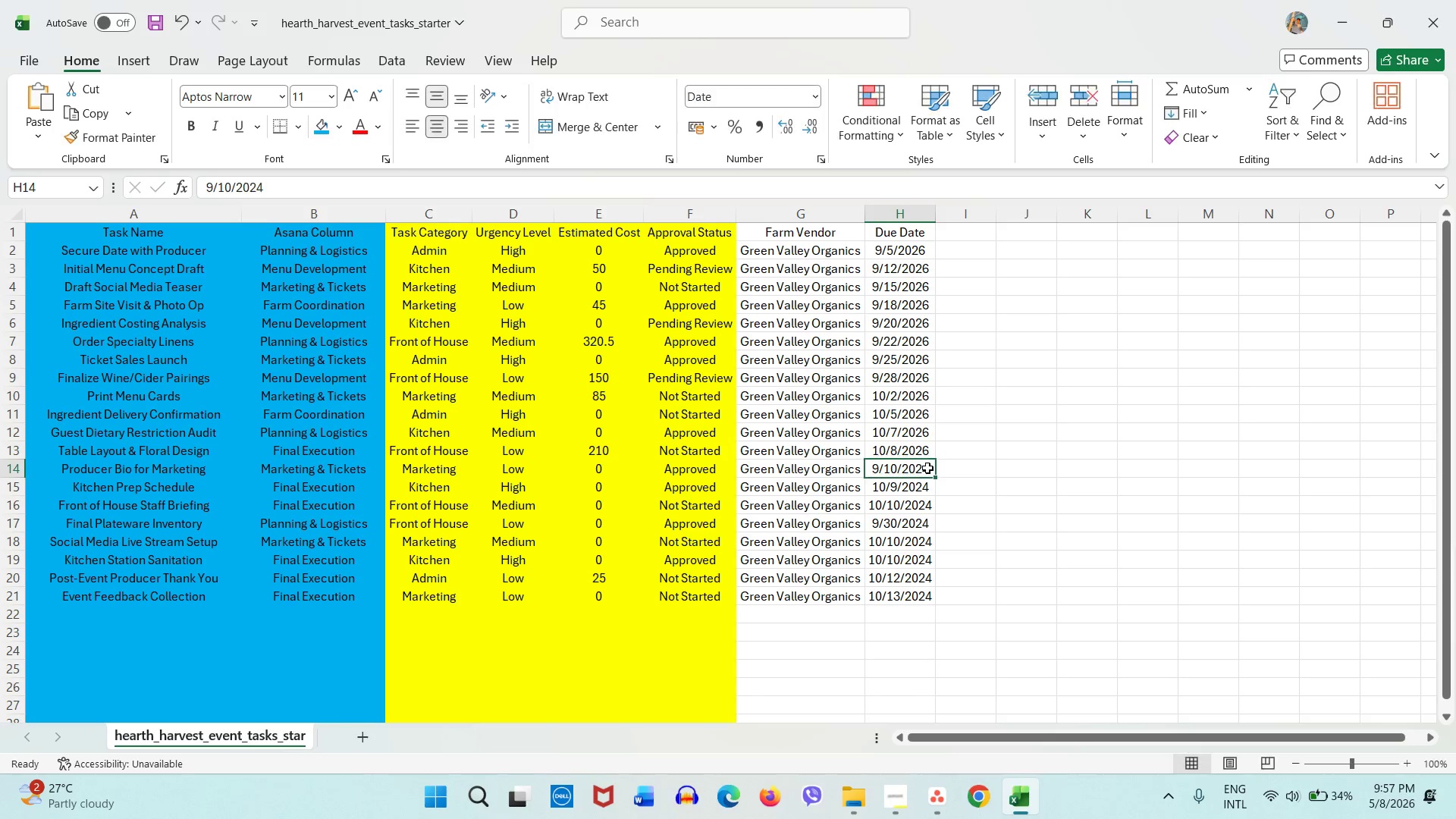 
double_click([927, 468])
 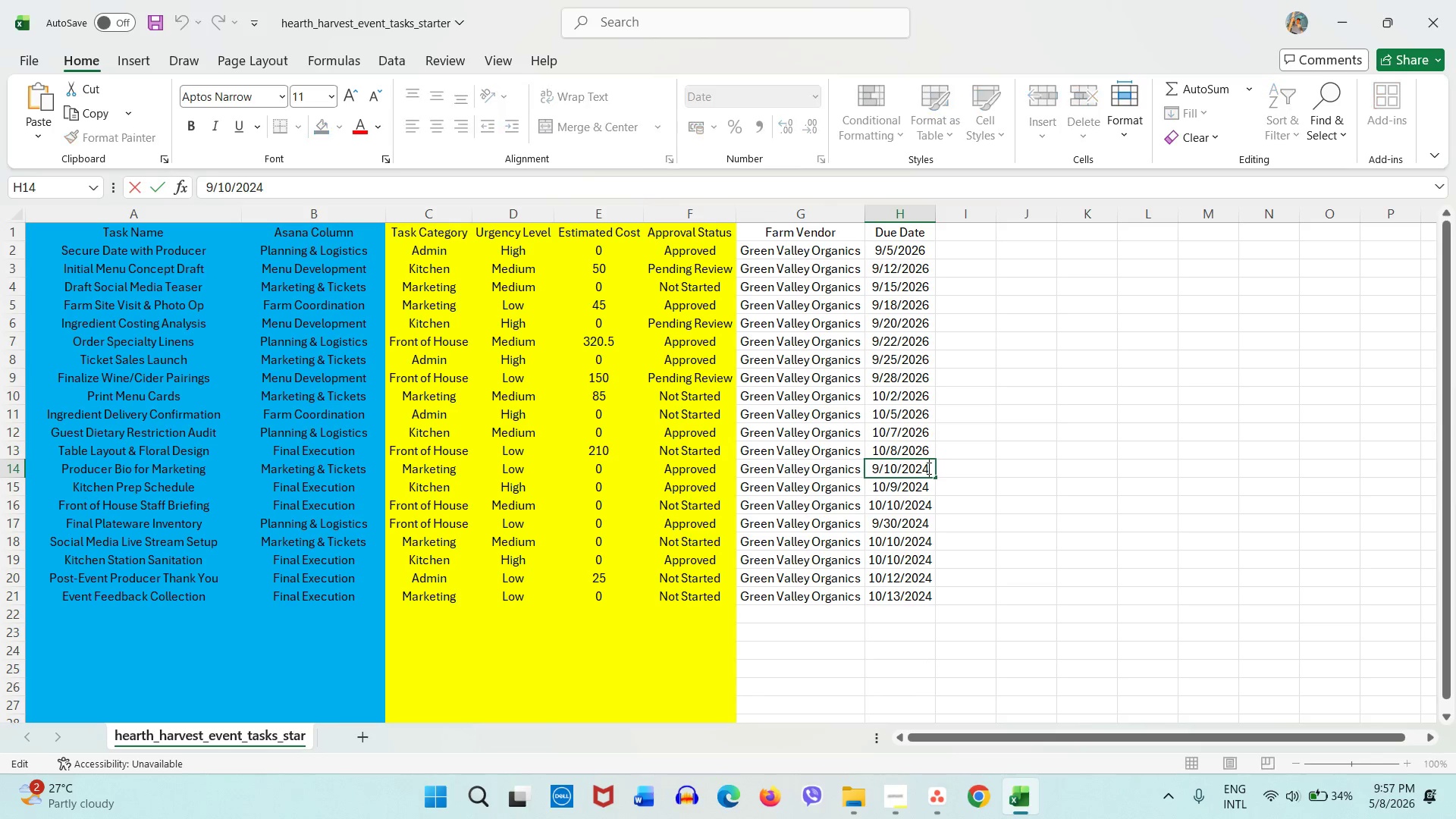 
key(Backspace)
 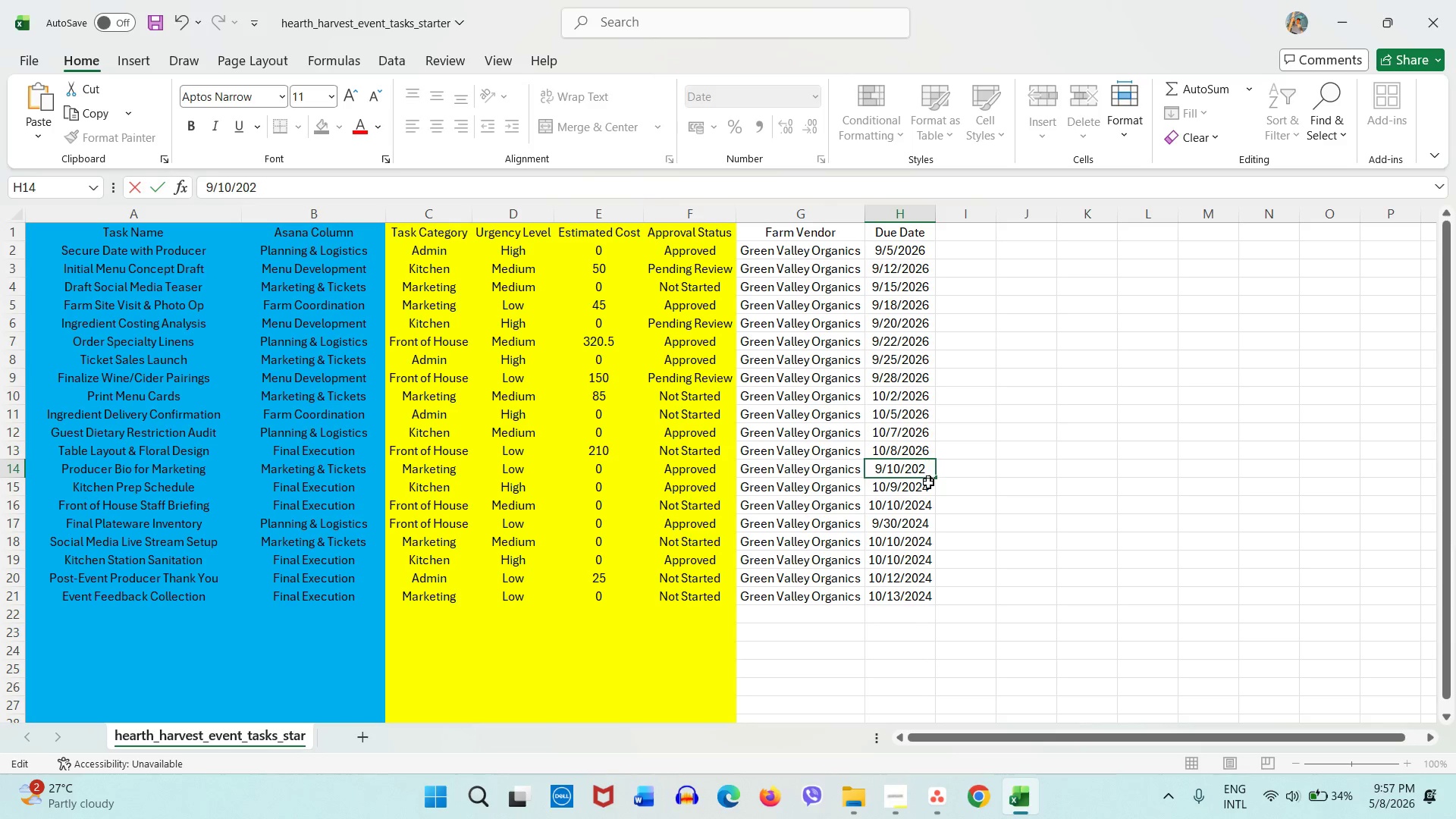 
key(Numpad6)
 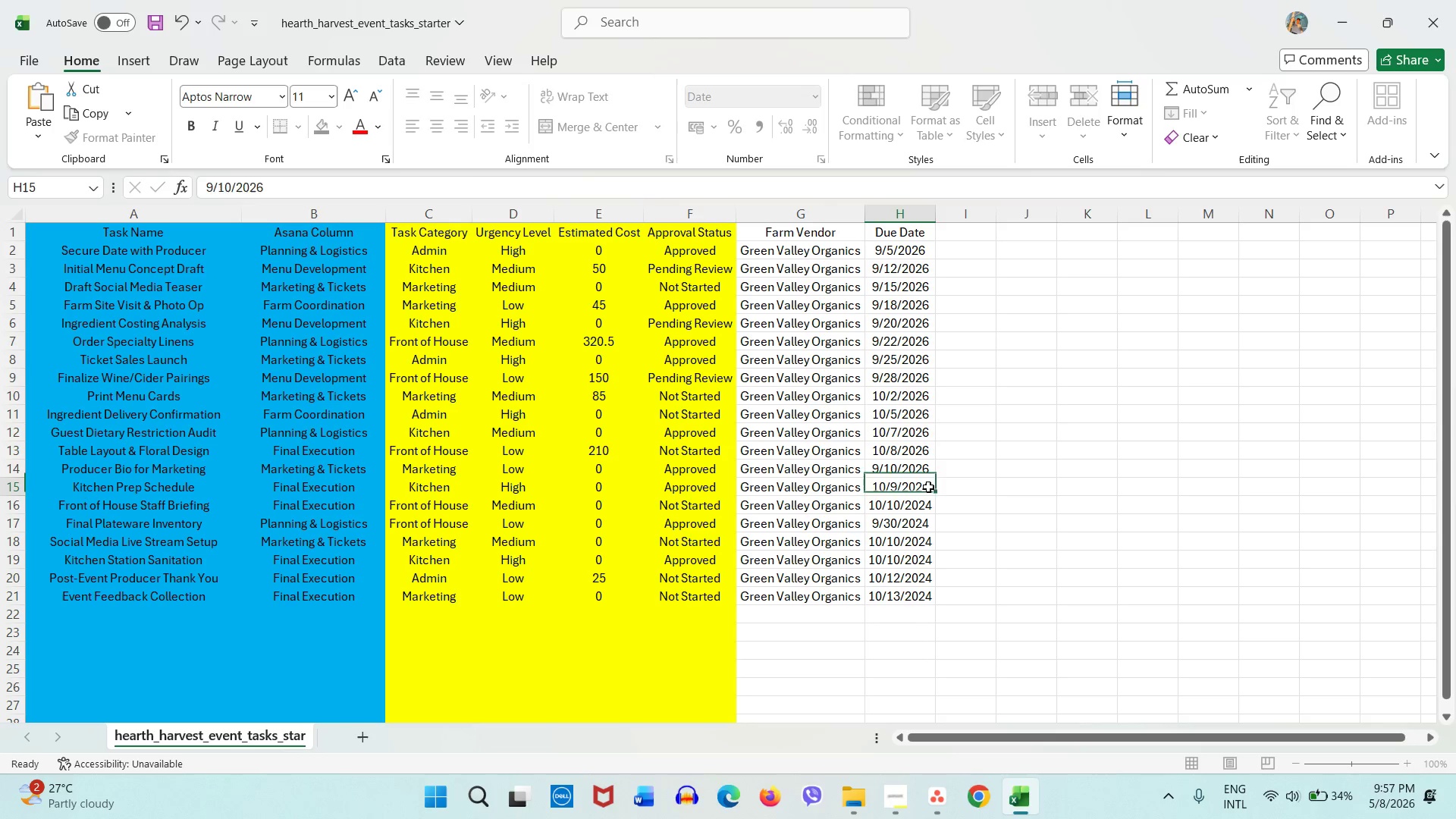 
double_click([928, 487])
 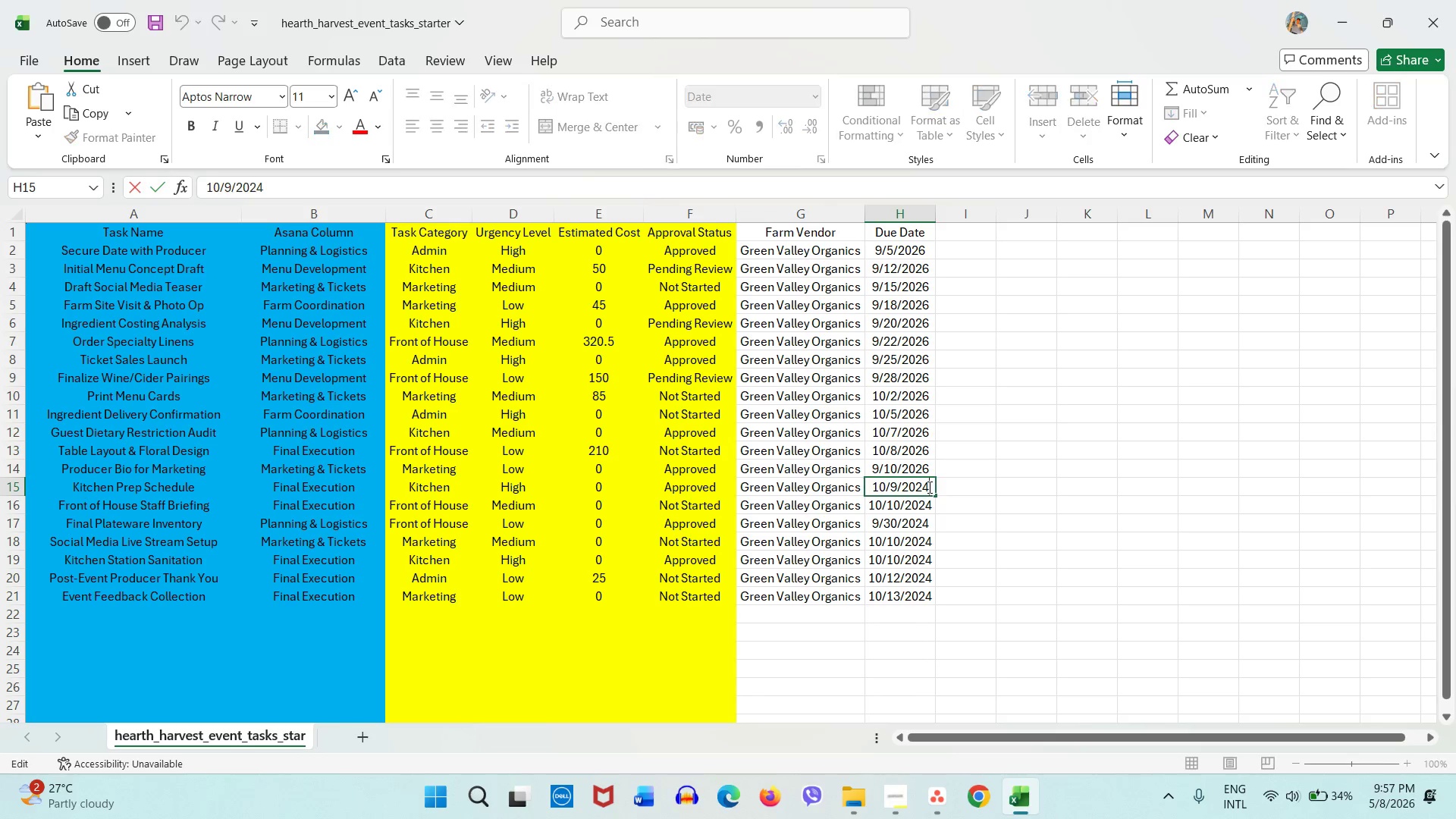 
key(Backspace)
 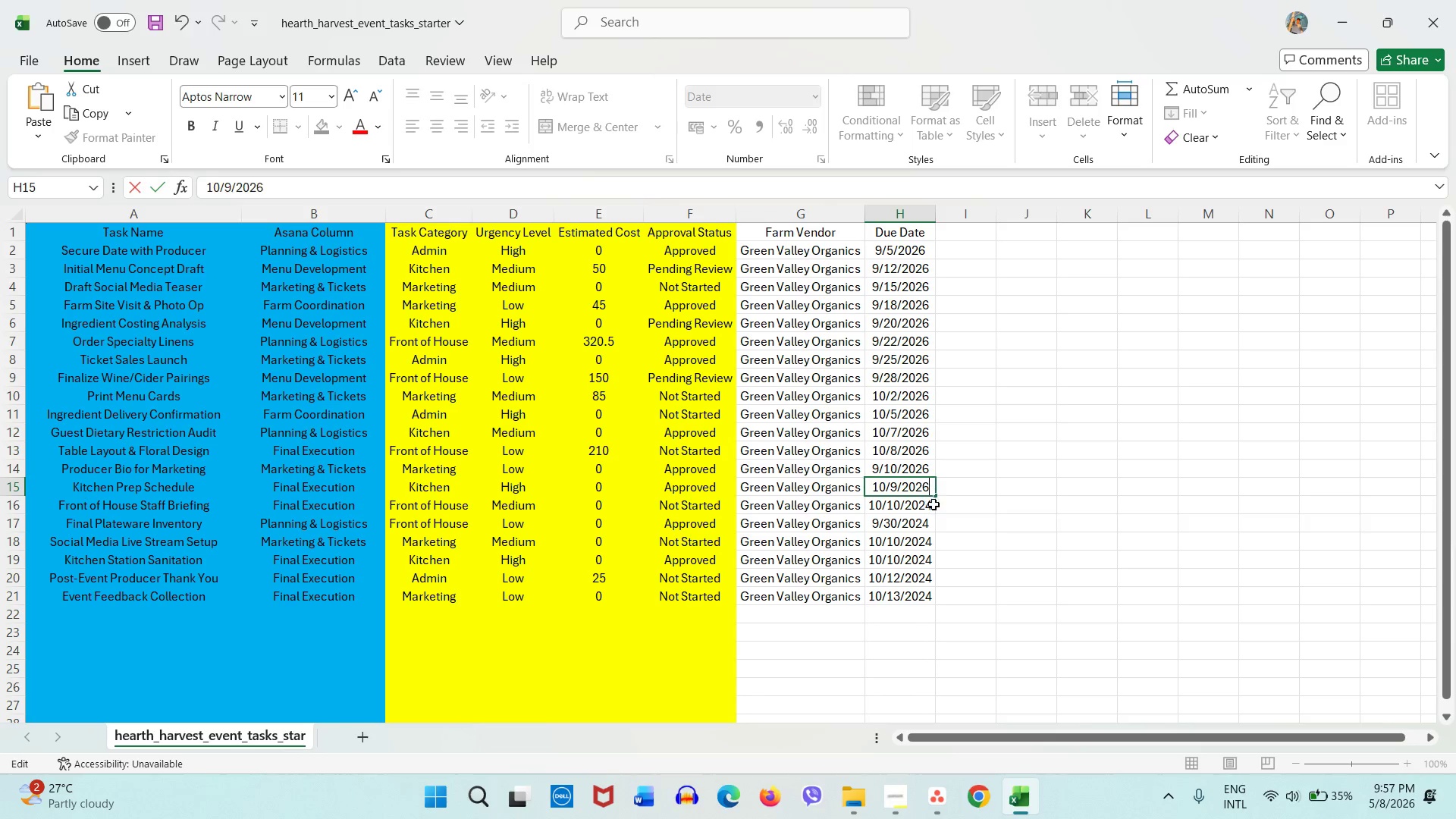 
key(Numpad6)
 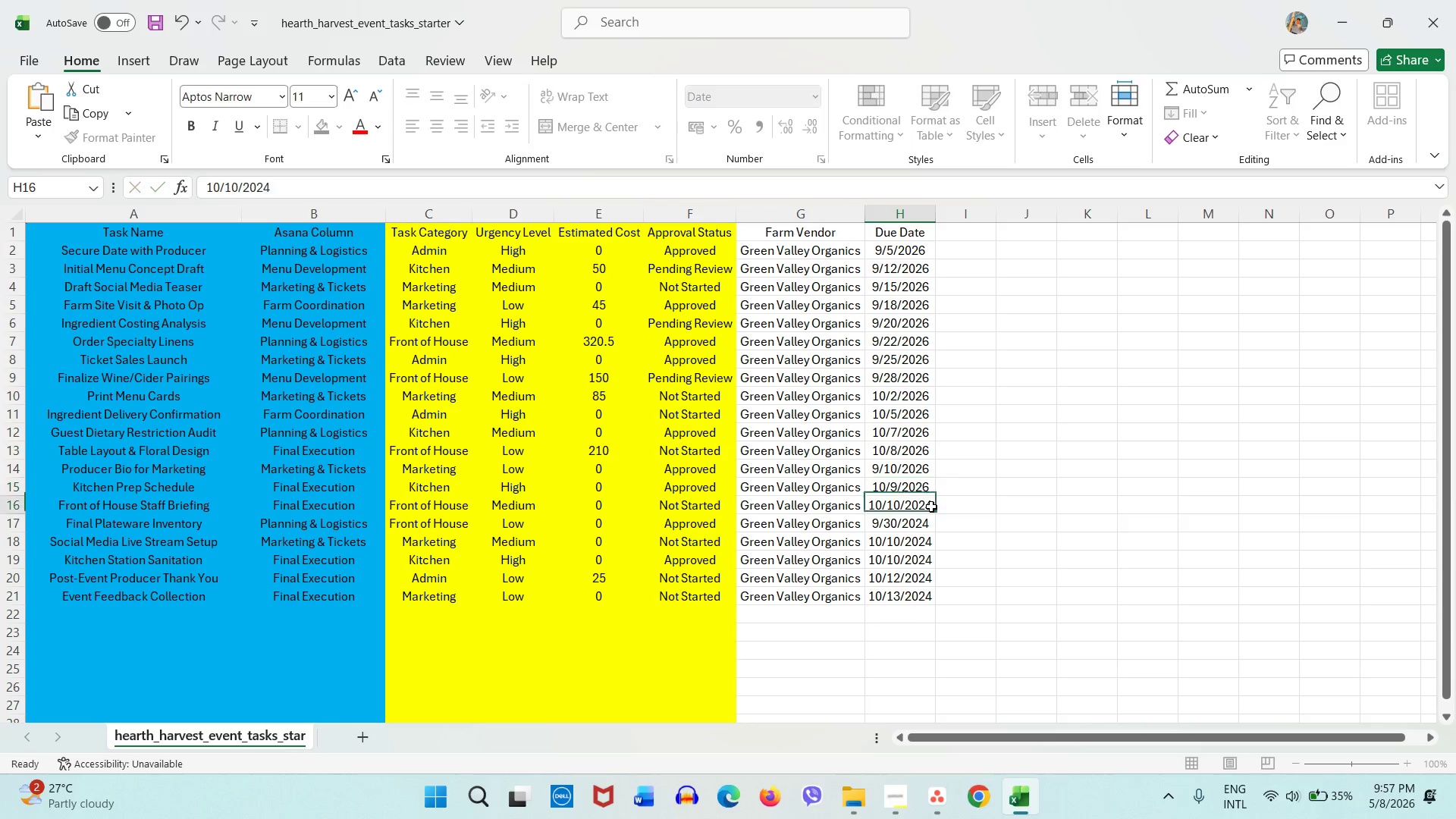 
double_click([931, 507])
 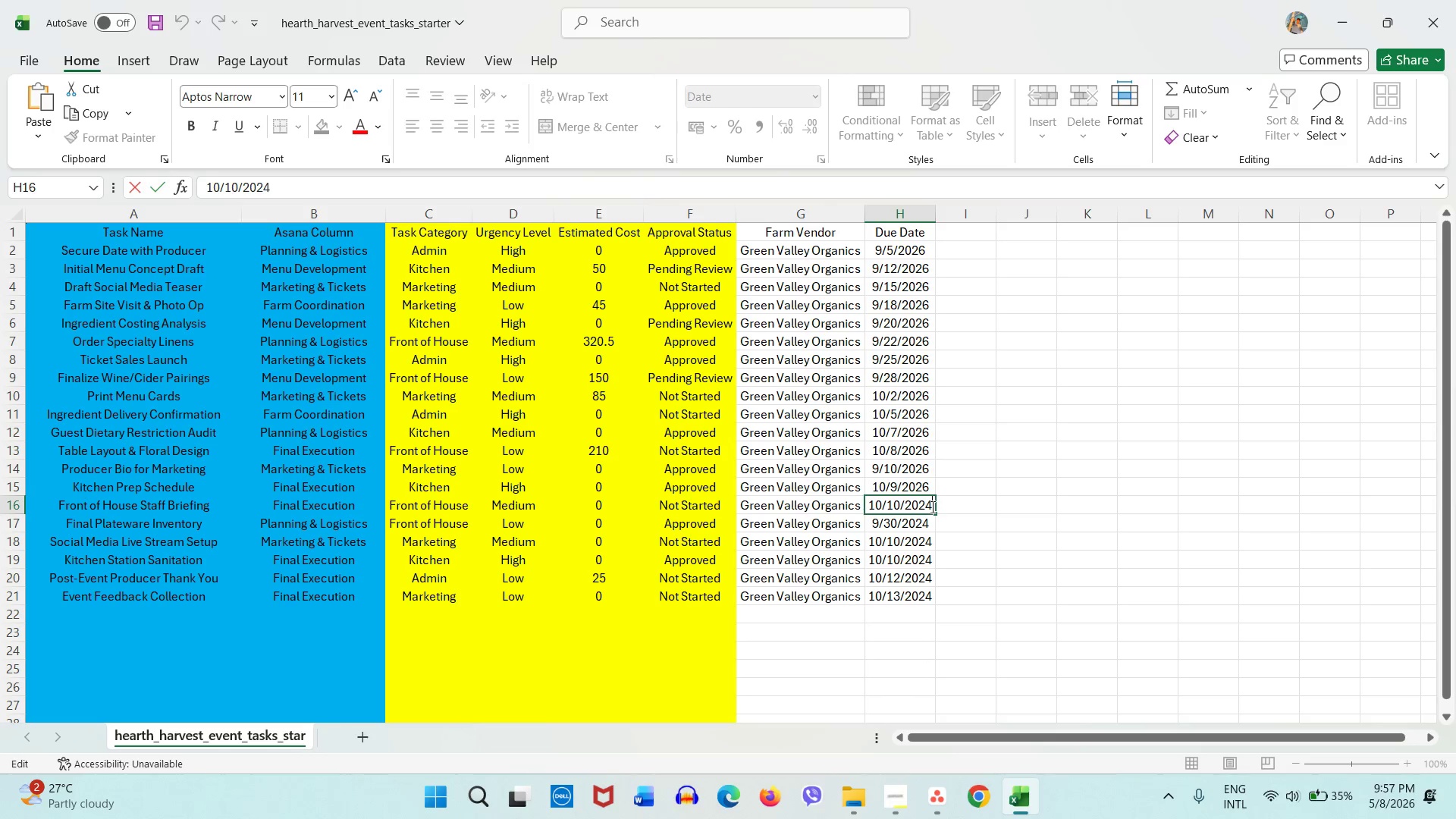 
key(Backspace)
 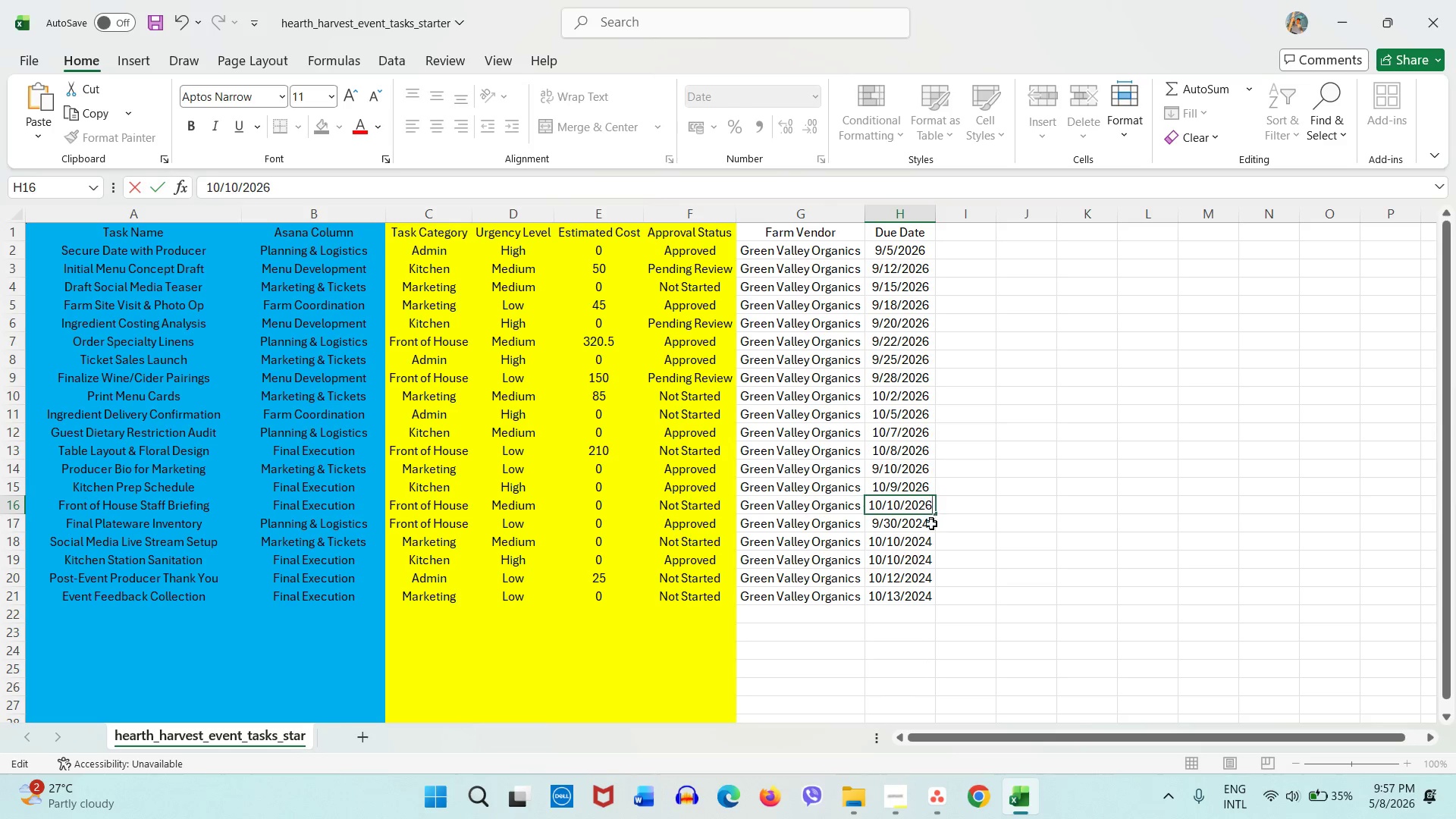 
key(Numpad6)
 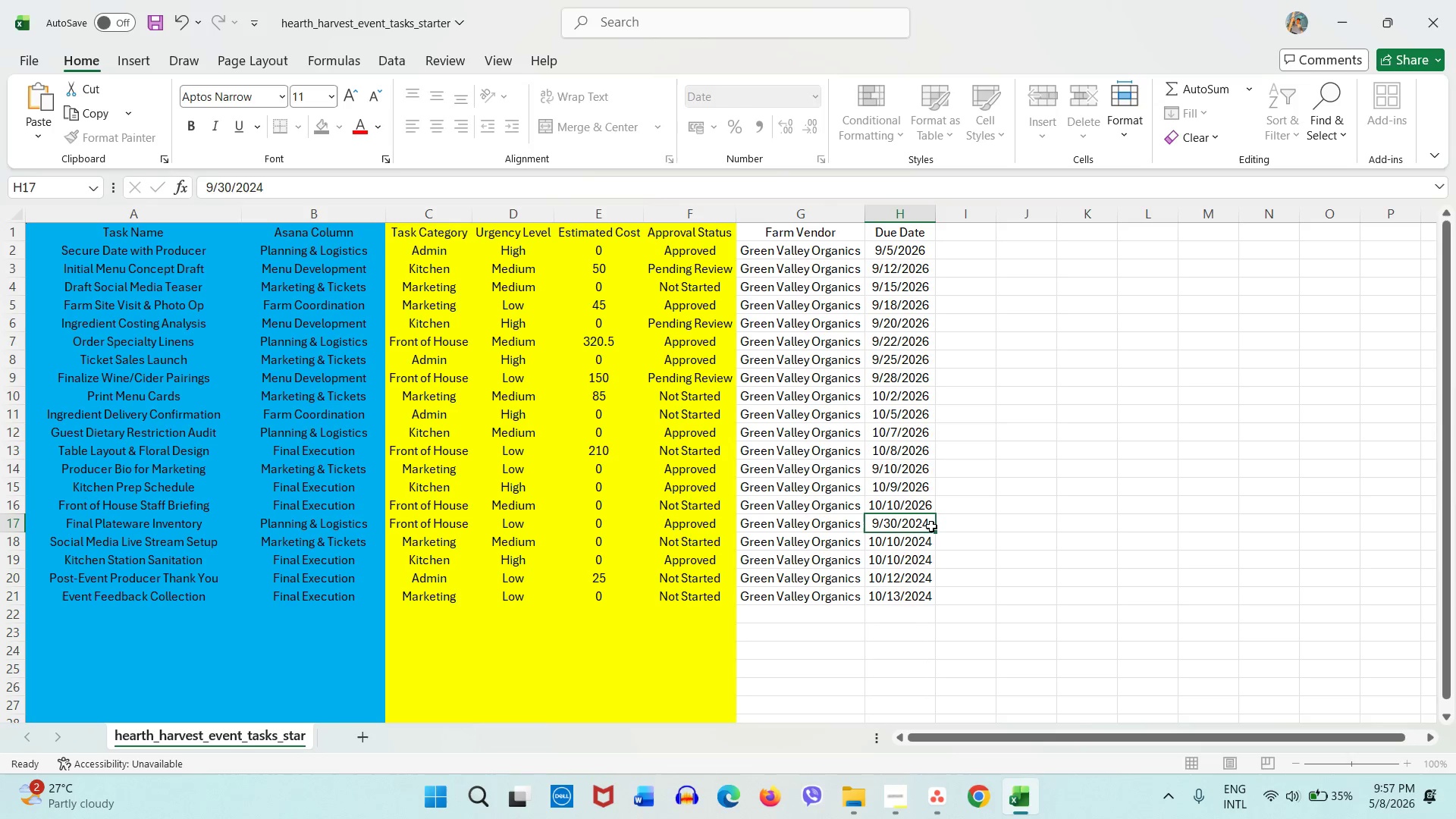 
double_click([931, 526])
 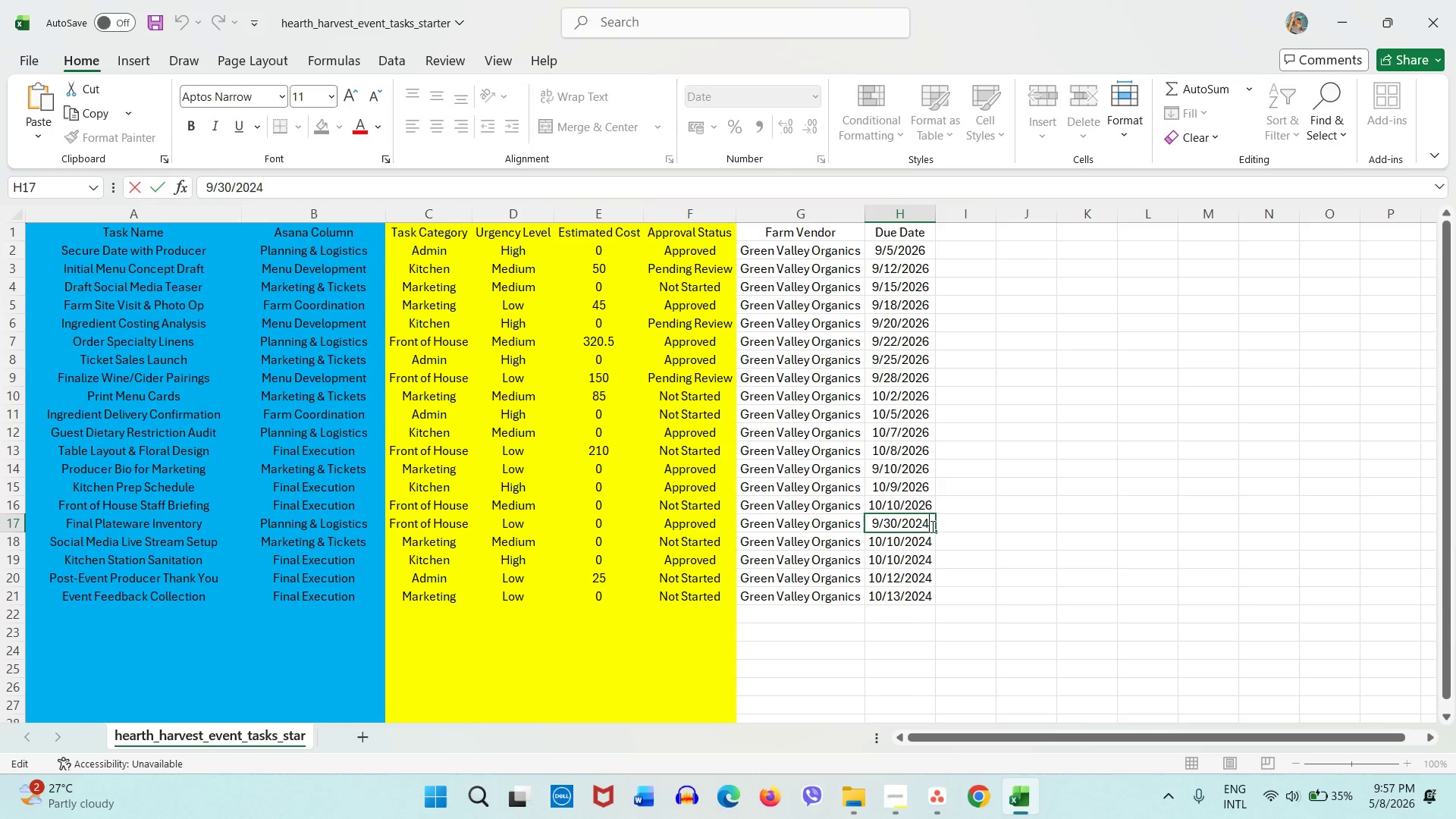 
key(Backspace)
 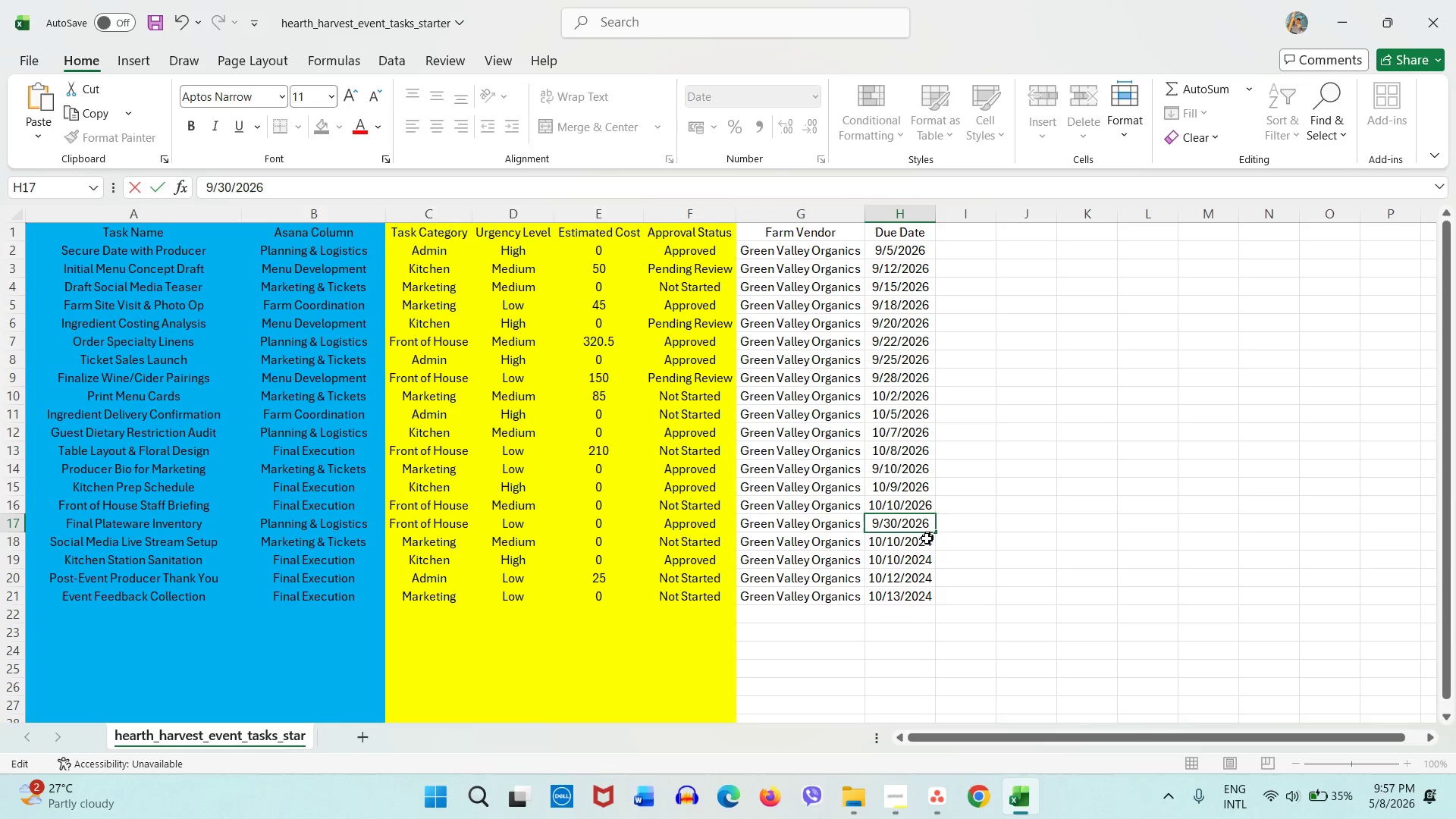 
key(Numpad6)
 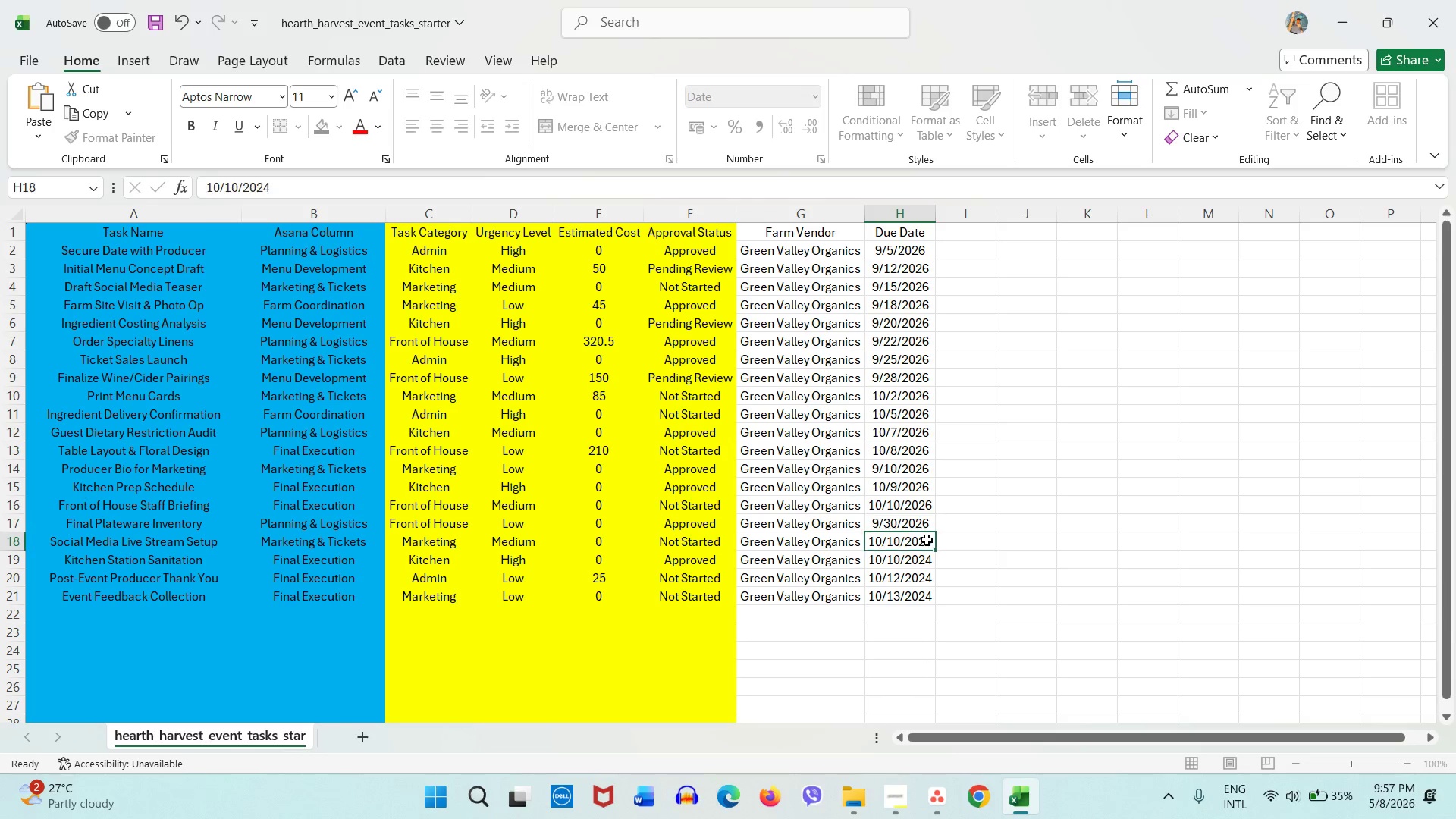 
double_click([927, 540])
 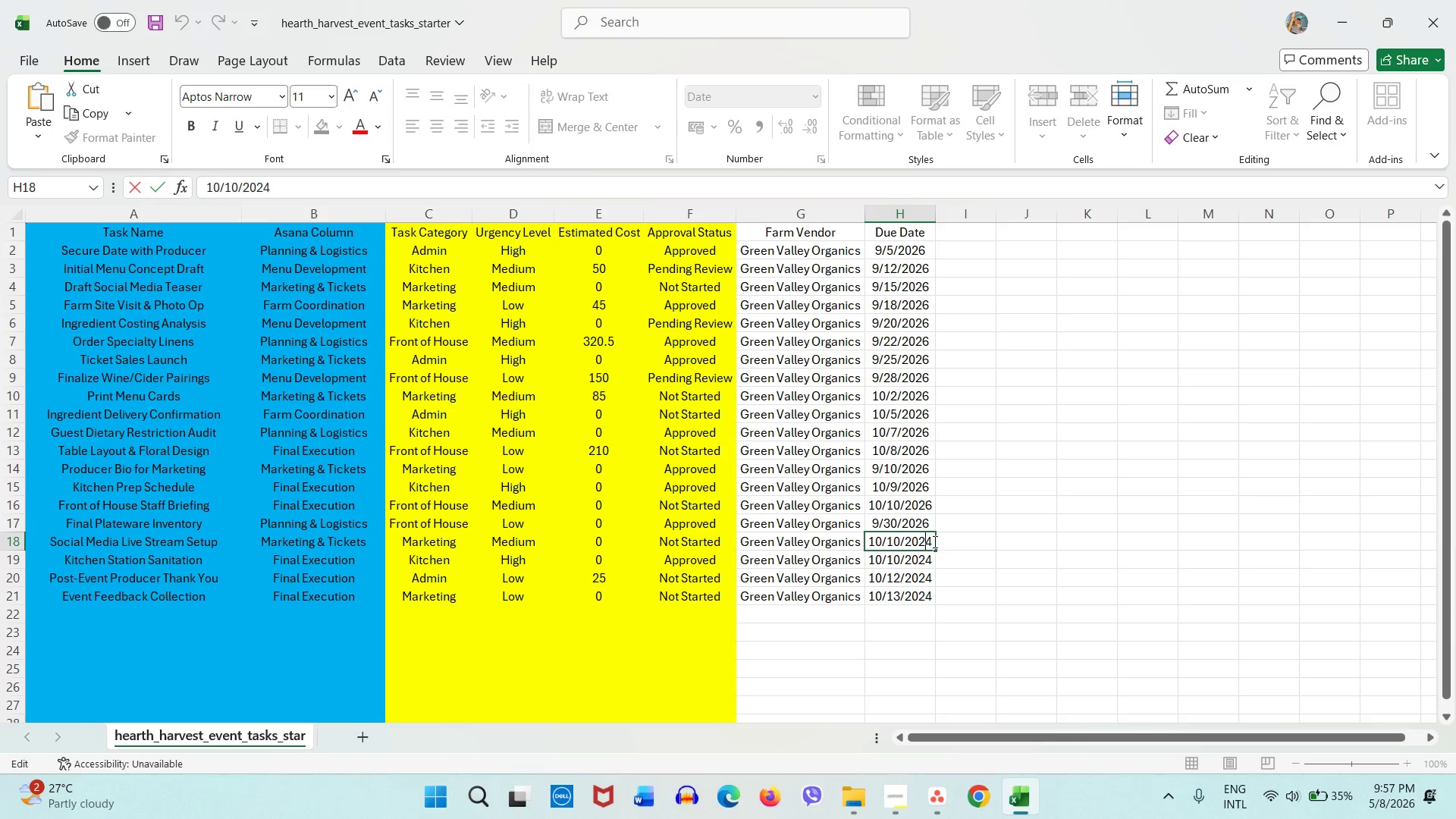 
triple_click([934, 541])
 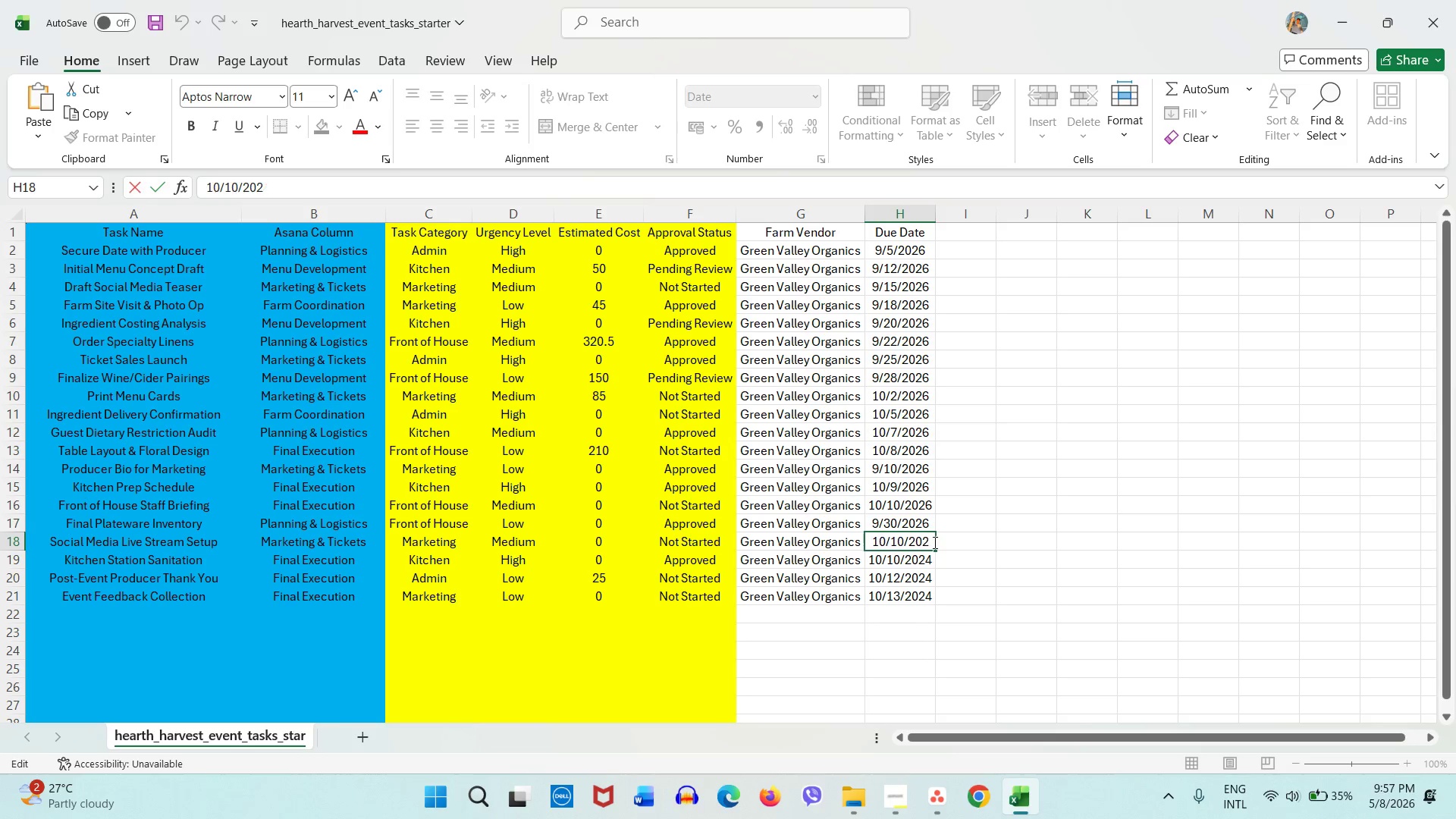 
key(Backspace)
 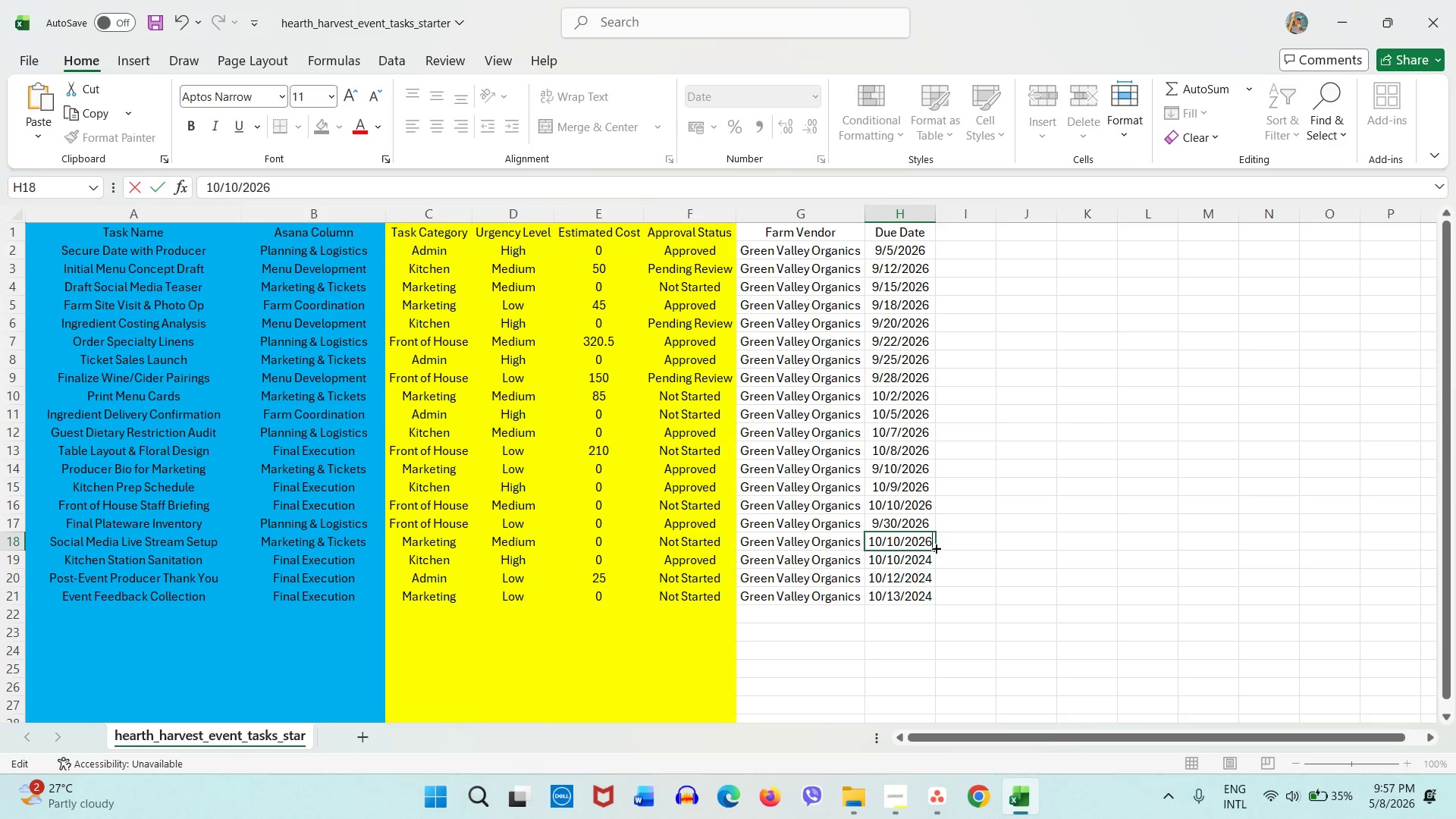 
key(Numpad6)
 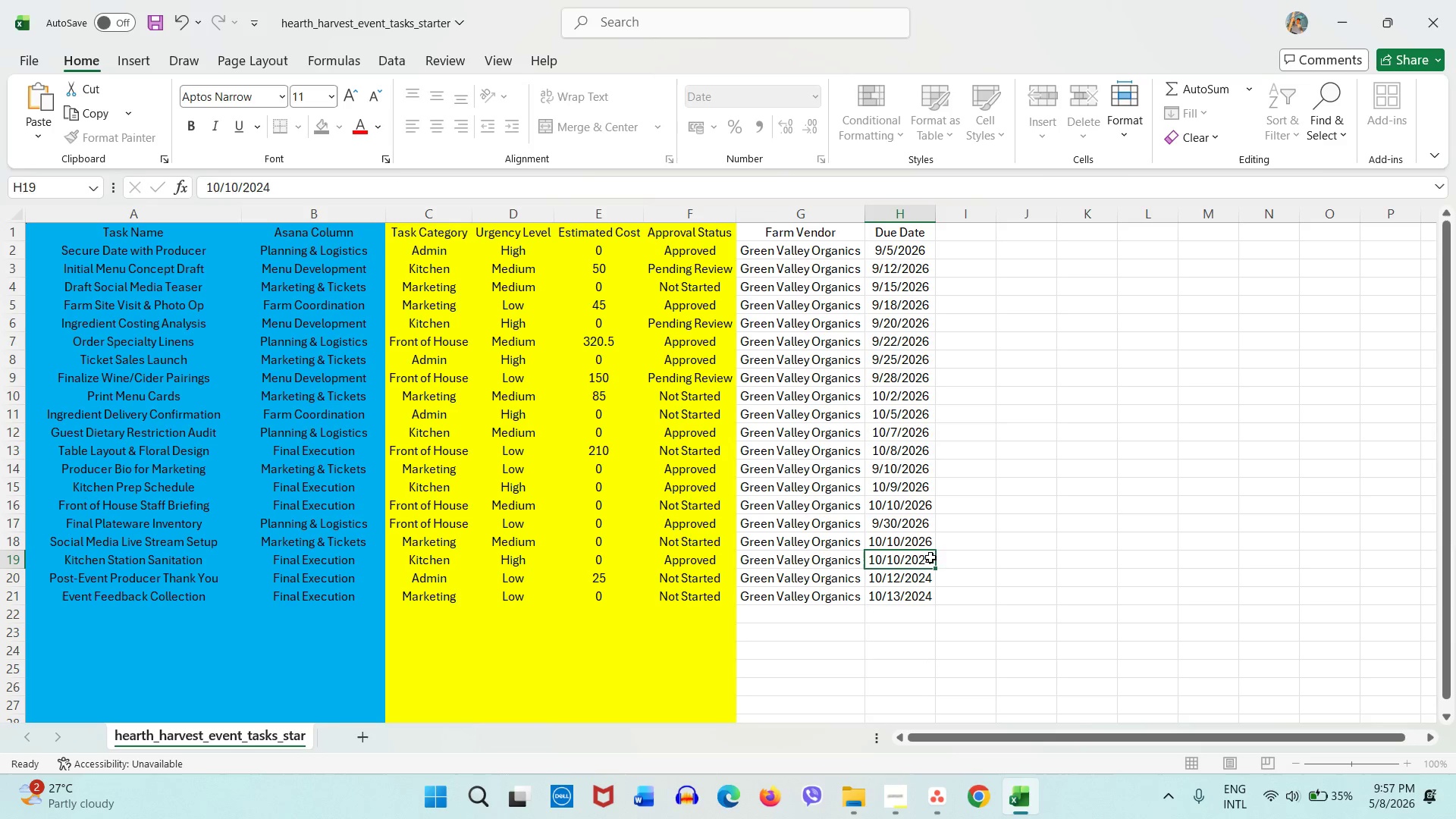 
double_click([930, 557])
 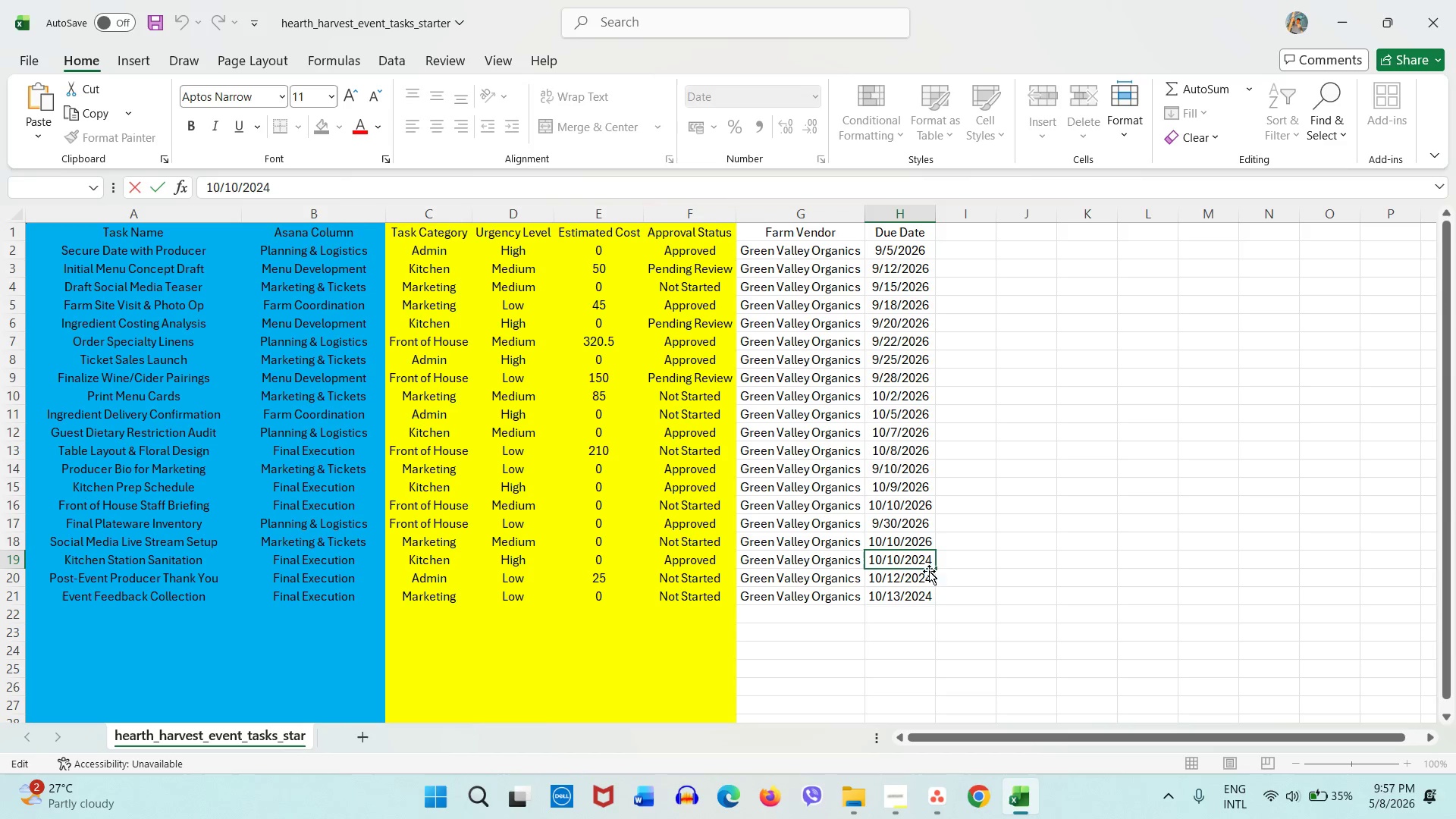 
key(Backspace)
 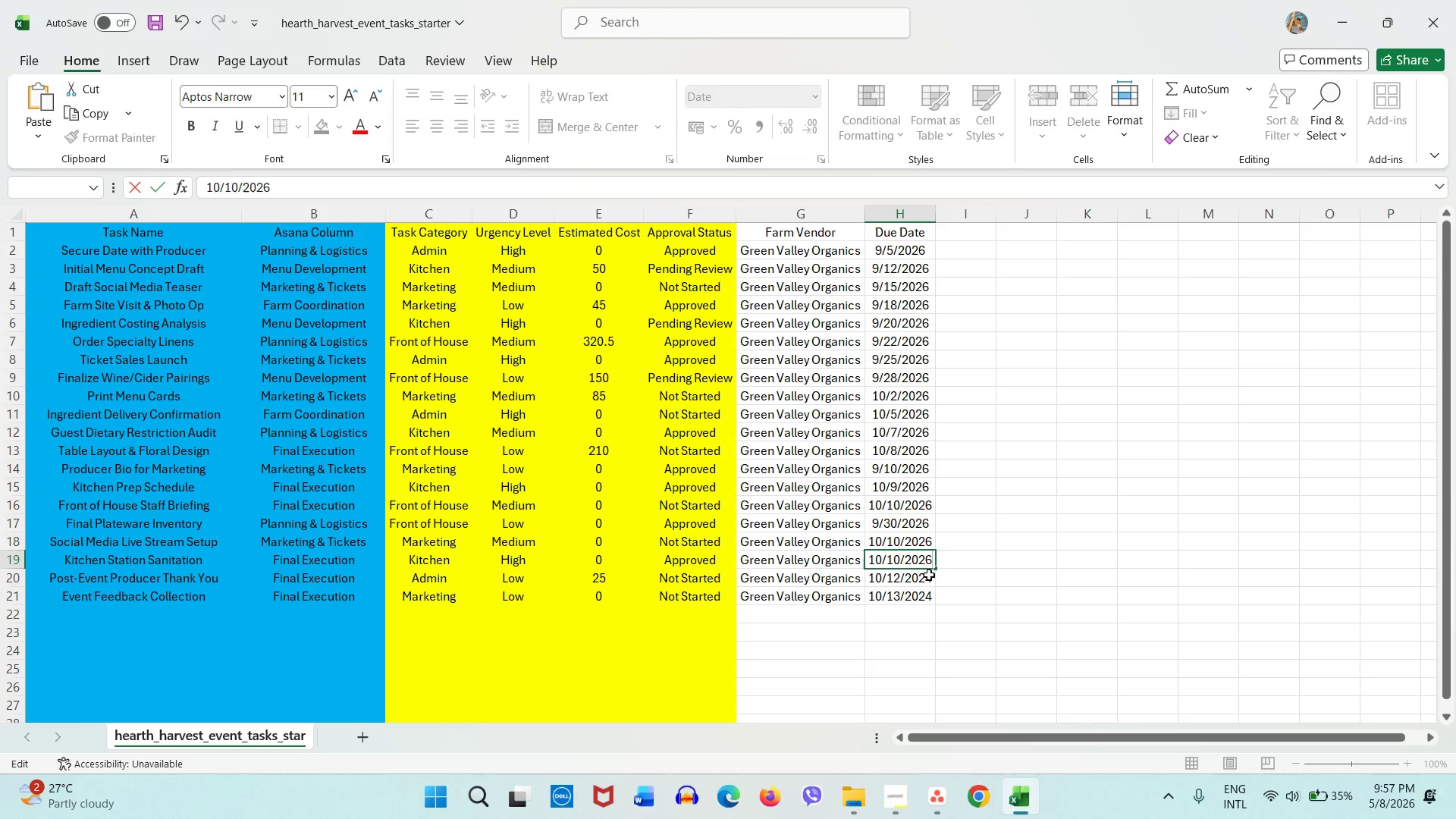 
key(Numpad6)
 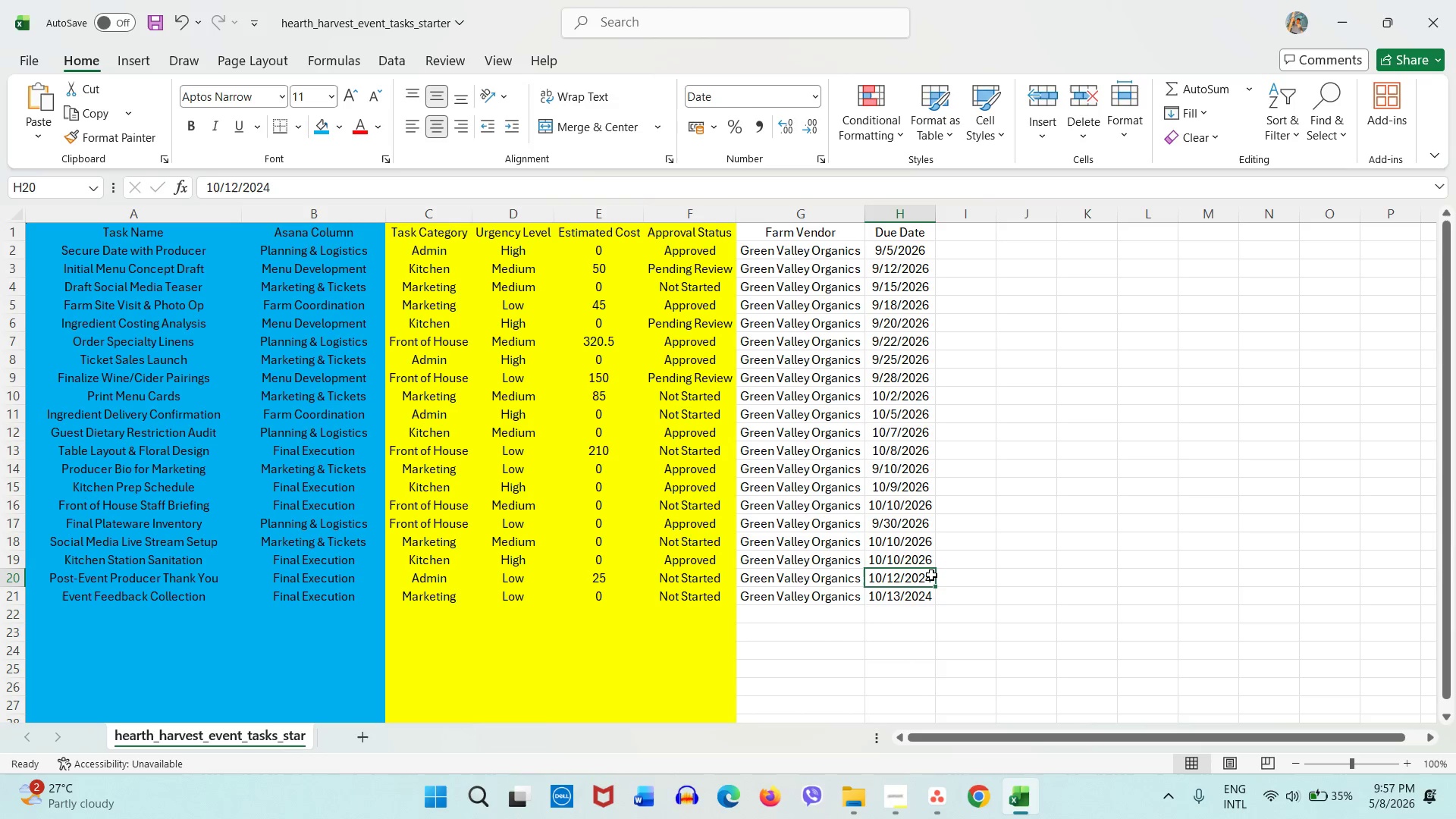 
double_click([931, 575])